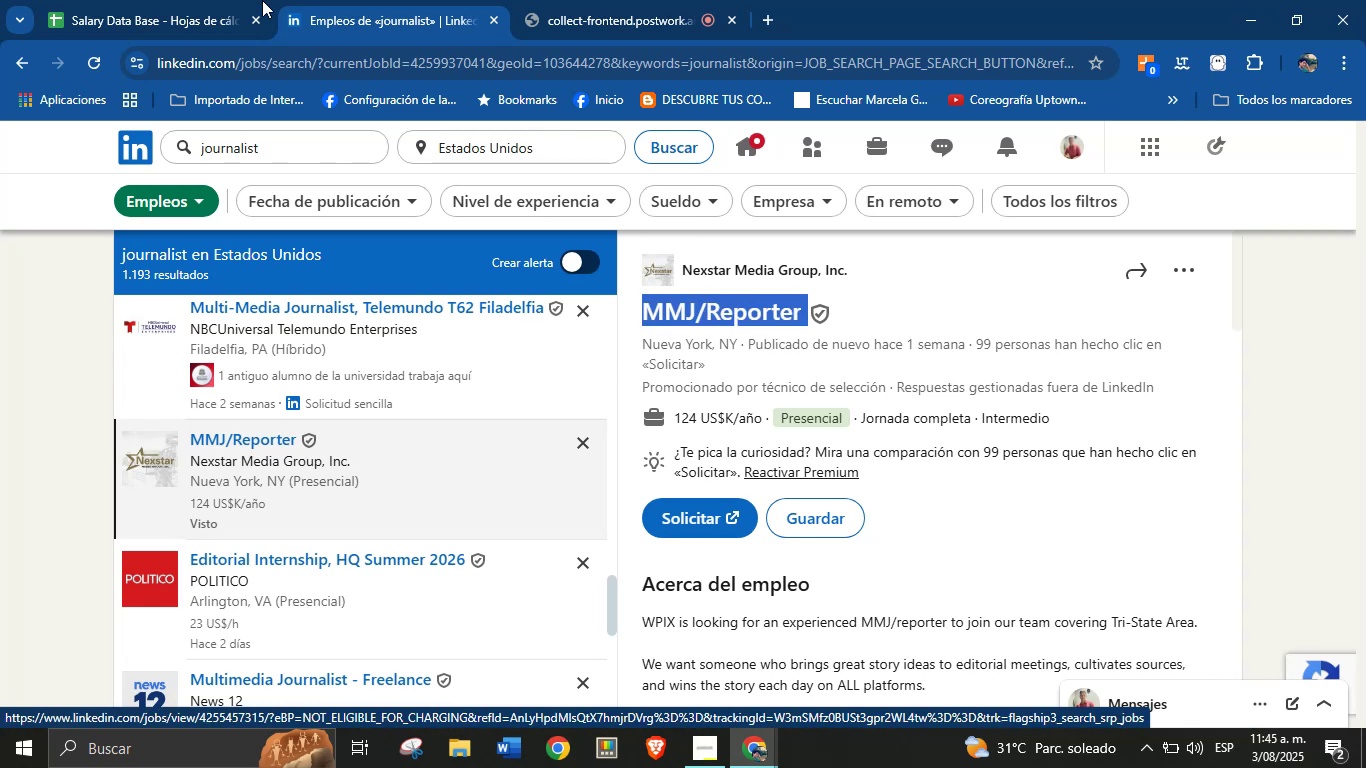 
key(Control+C)
 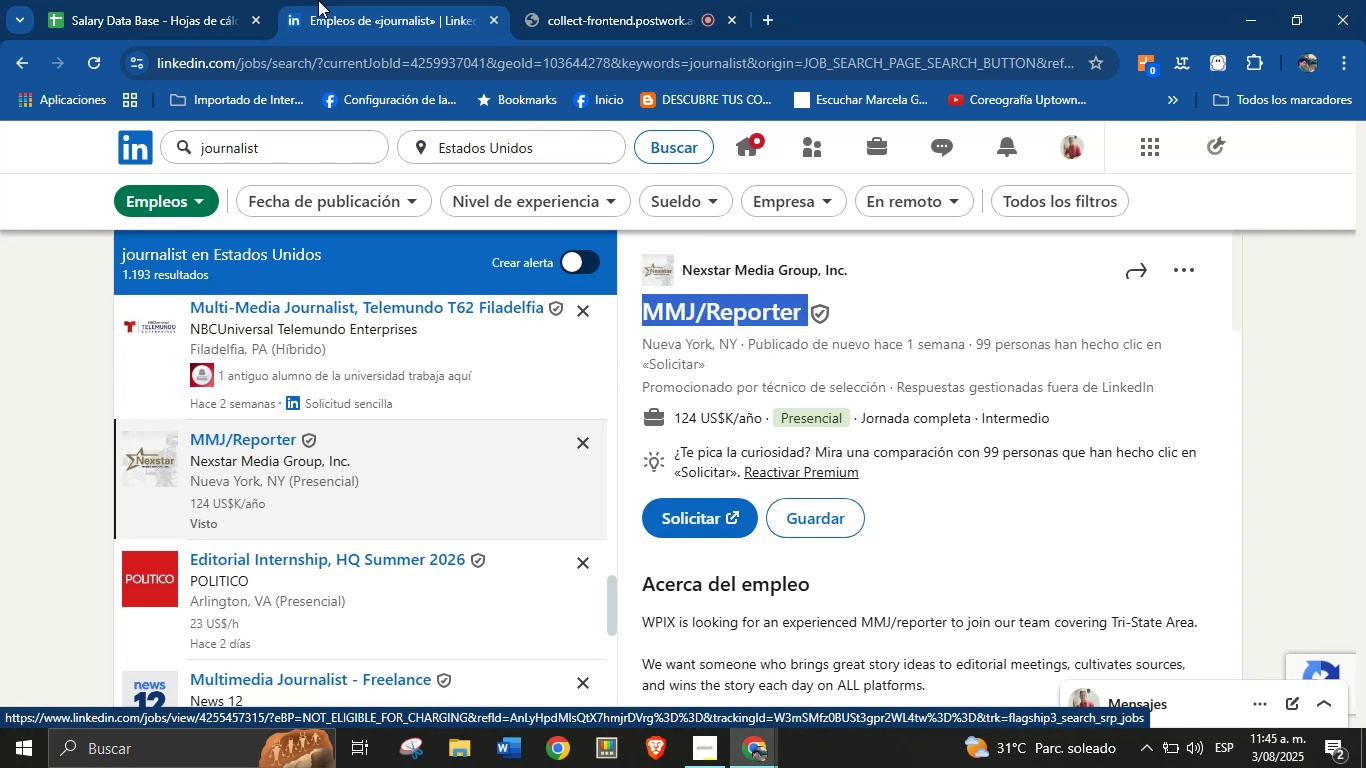 
left_click([226, 0])
 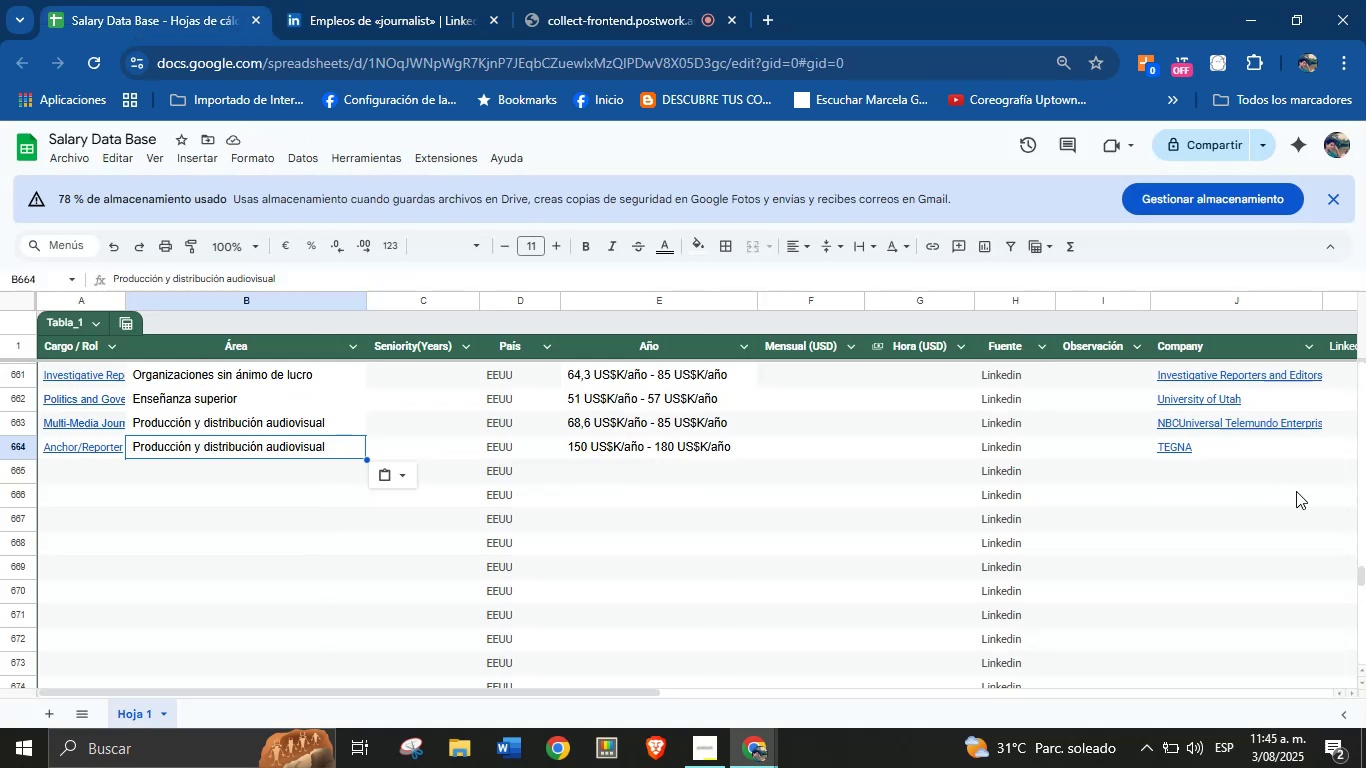 
left_click([1227, 483])
 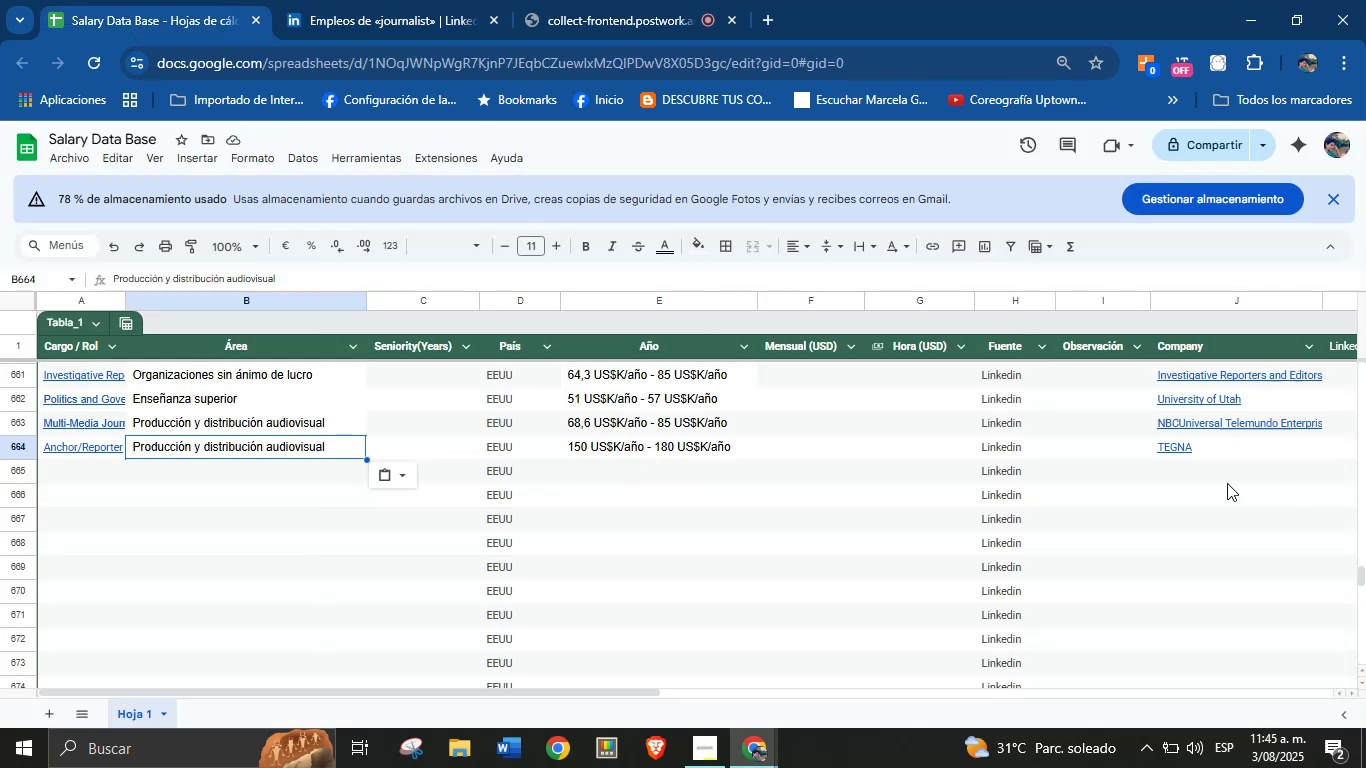 
key(Control+V)
 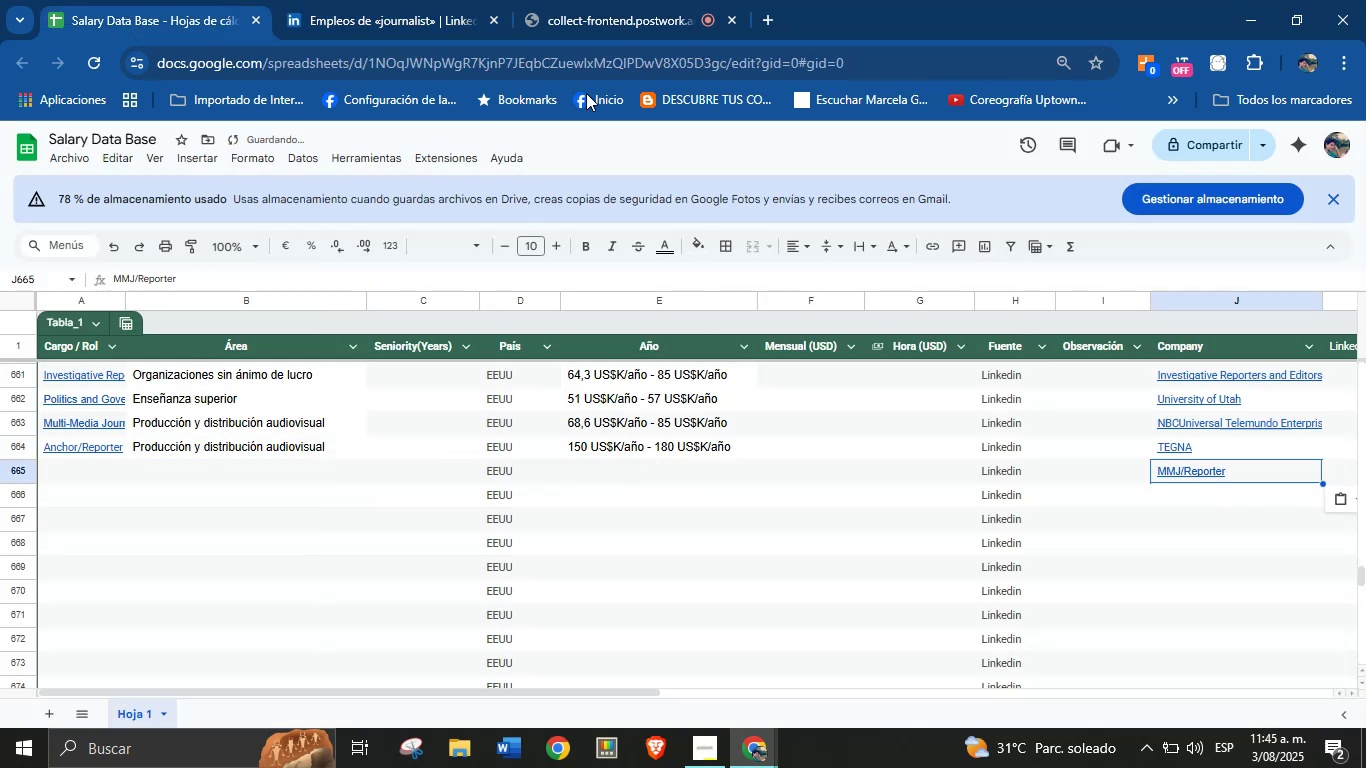 
left_click([402, 0])
 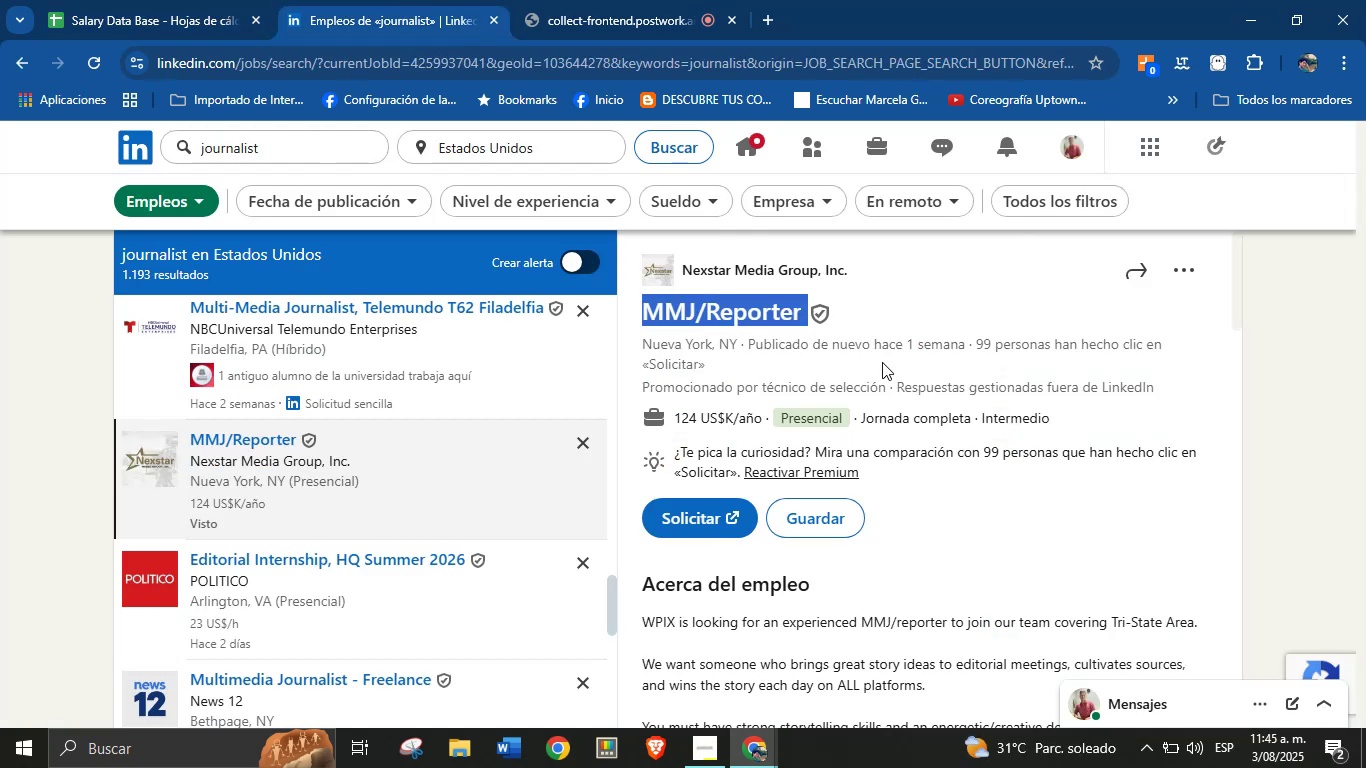 
left_click([881, 291])
 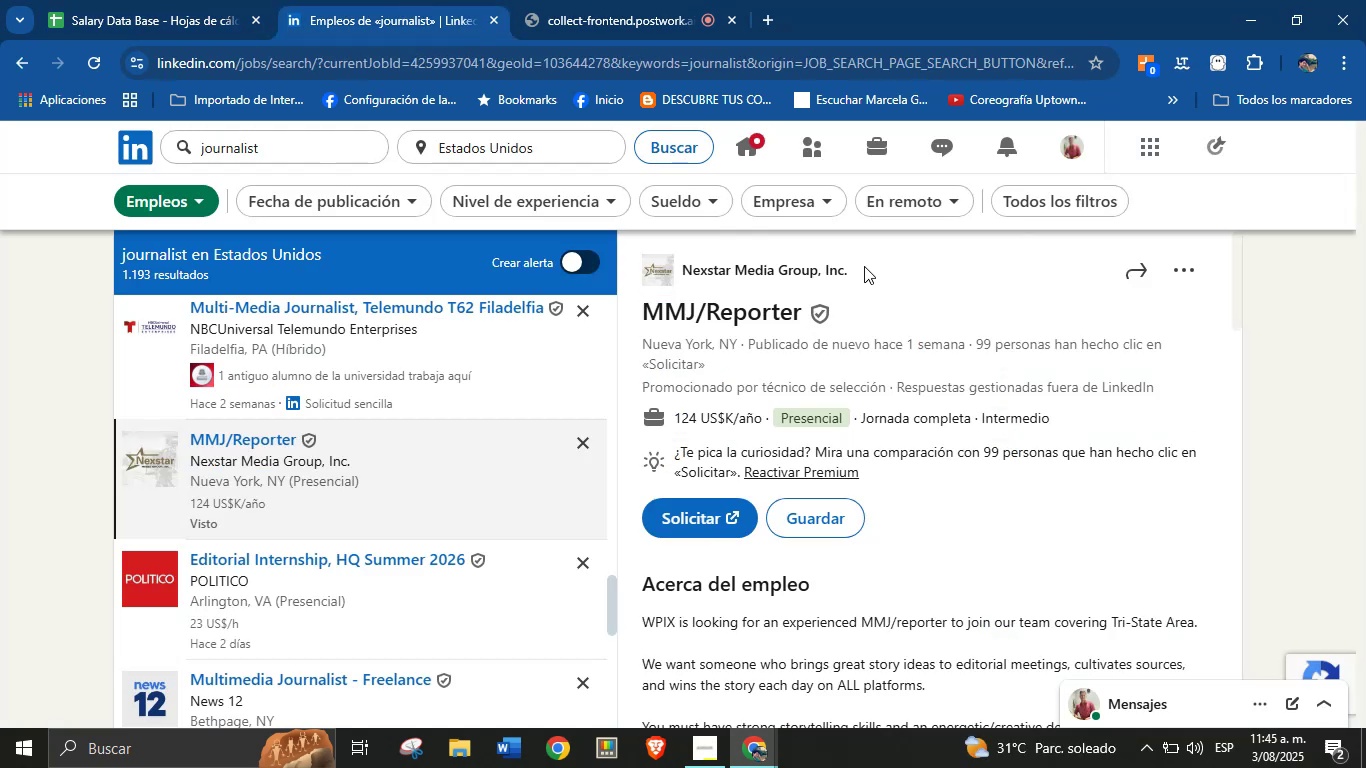 
left_click_drag(start_coordinate=[864, 266], to_coordinate=[684, 268])
 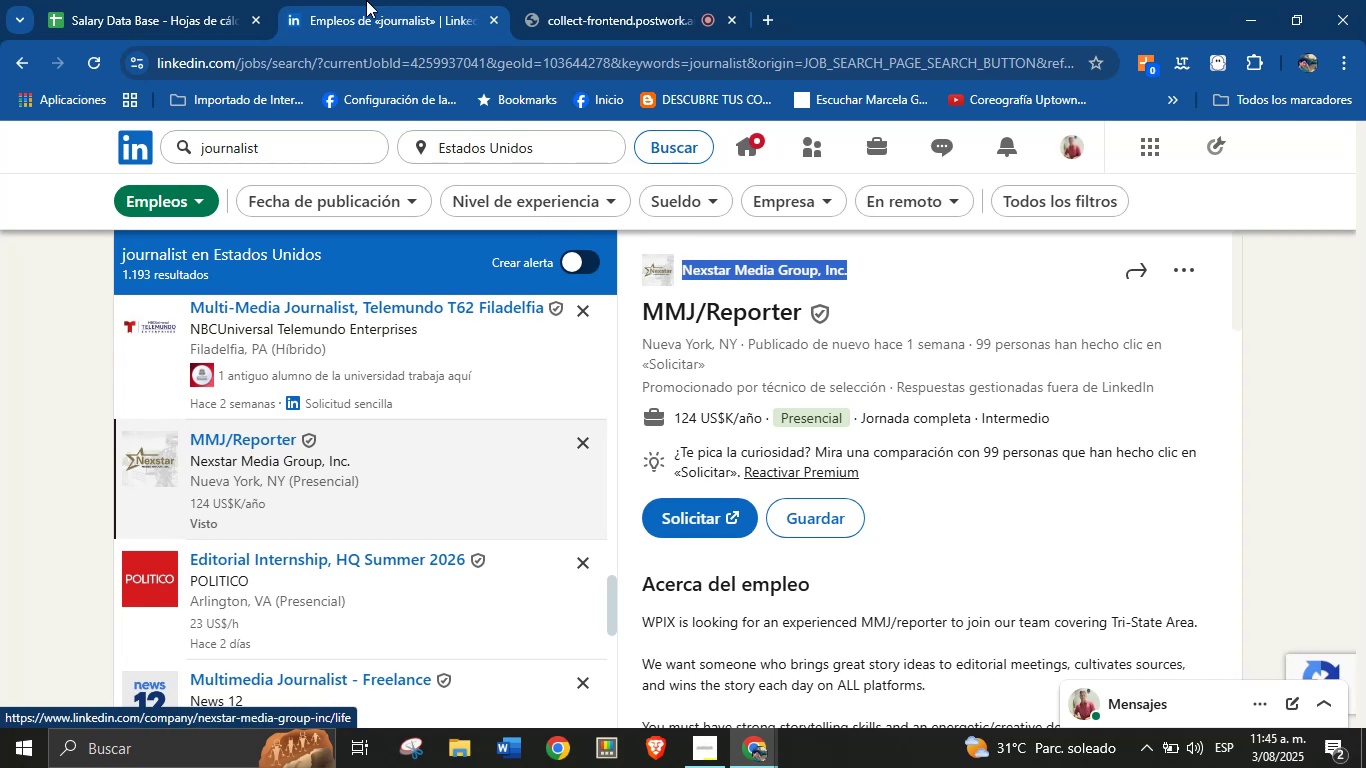 
key(Control+C)
 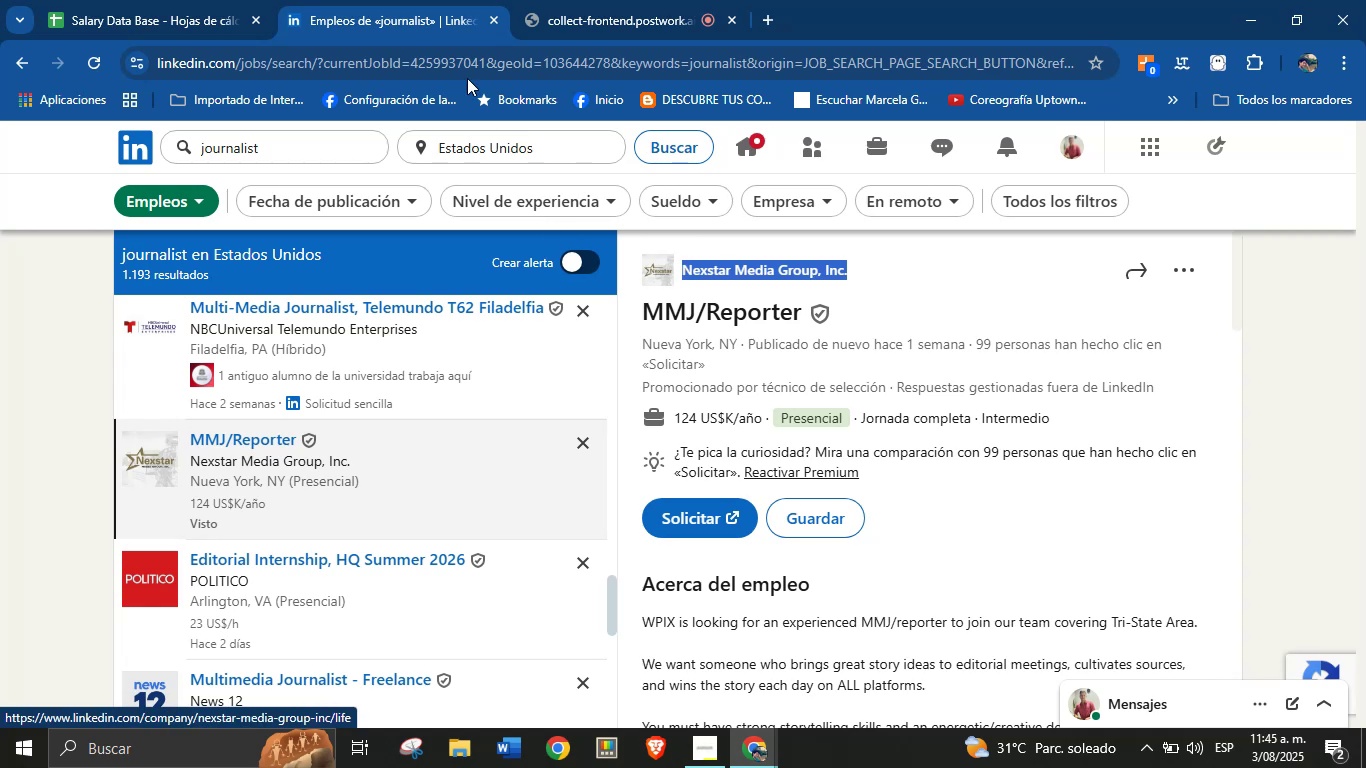 
left_click([291, 0])
 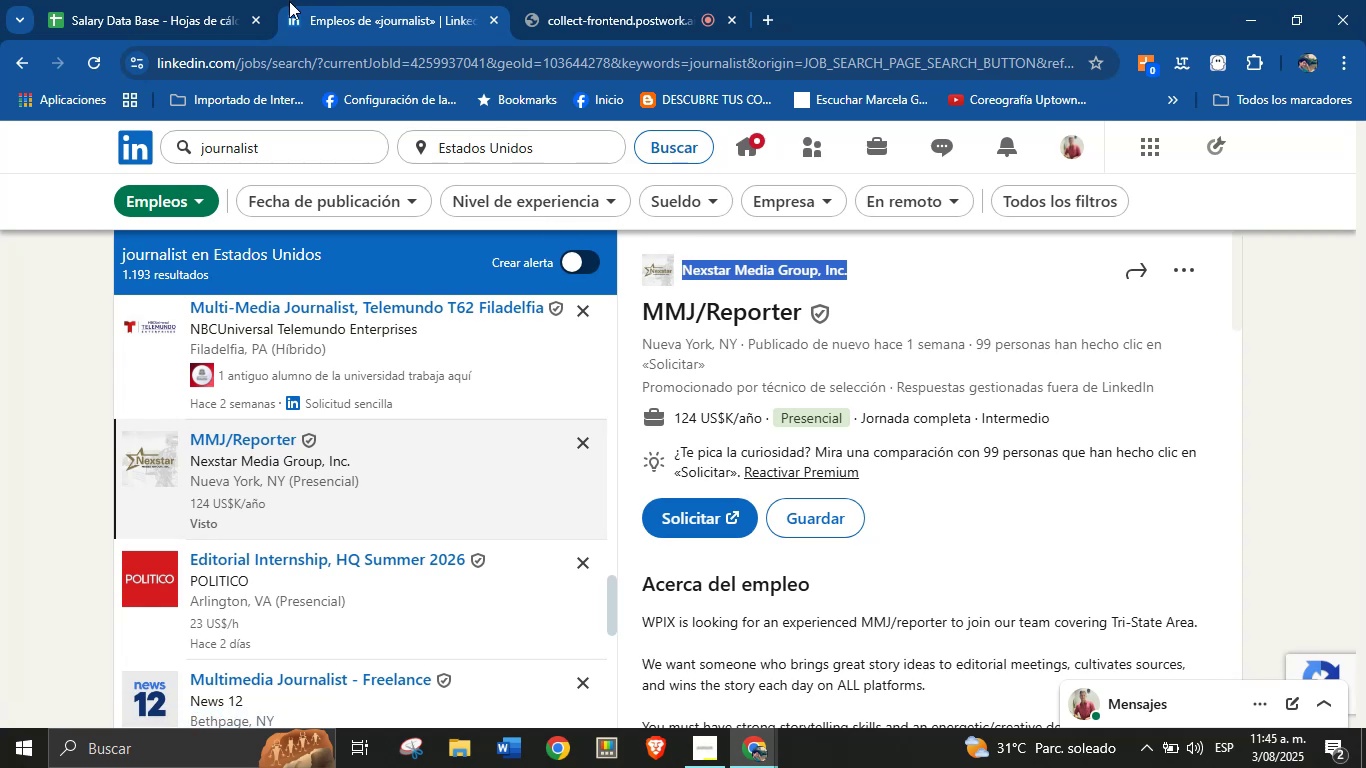 
left_click([260, 0])
 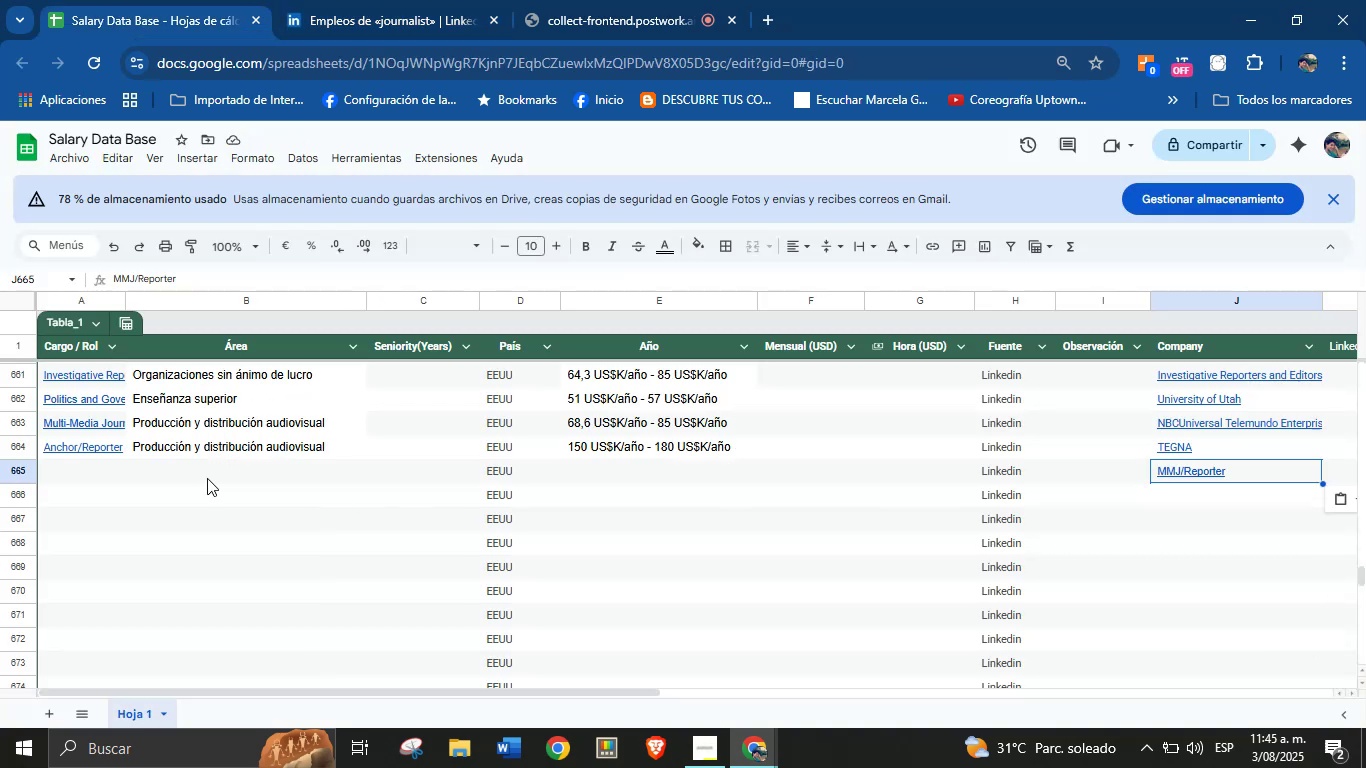 
left_click([111, 471])
 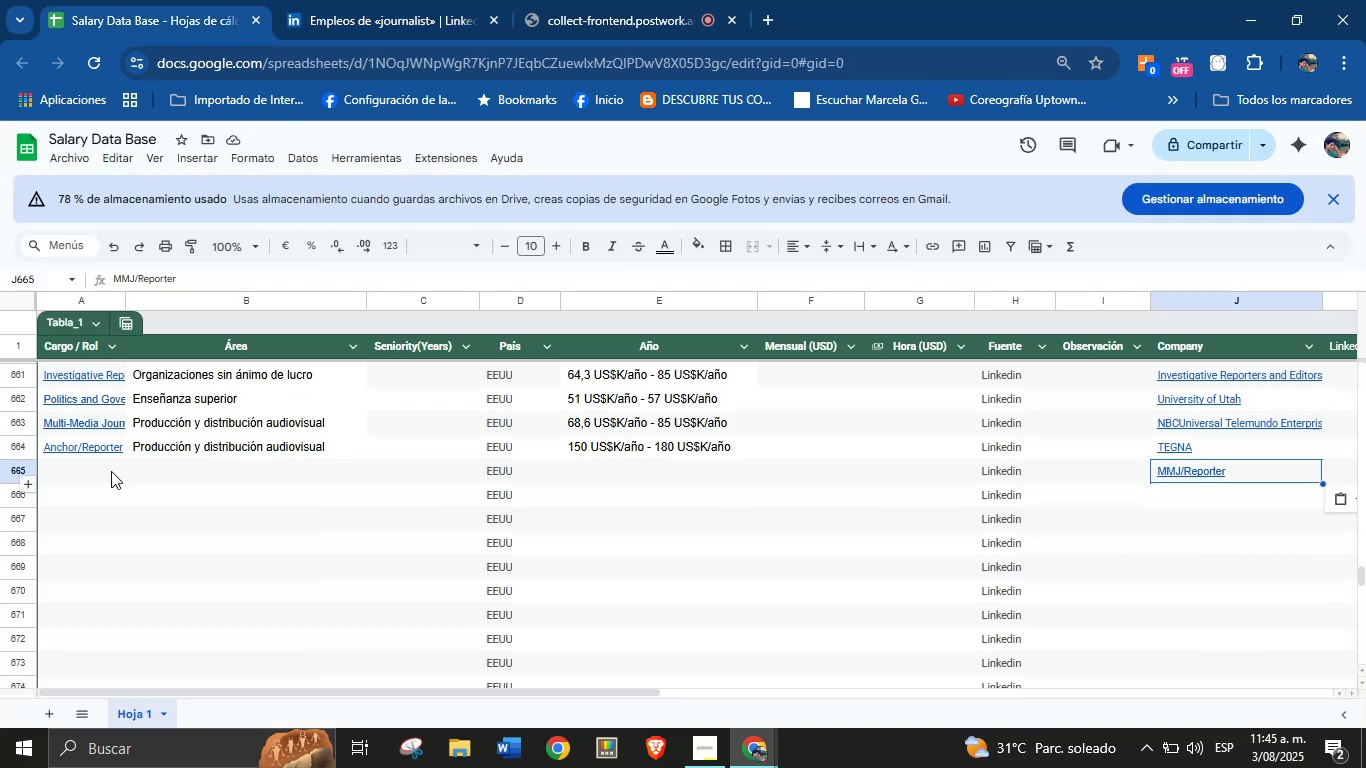 
key(Control+V)
 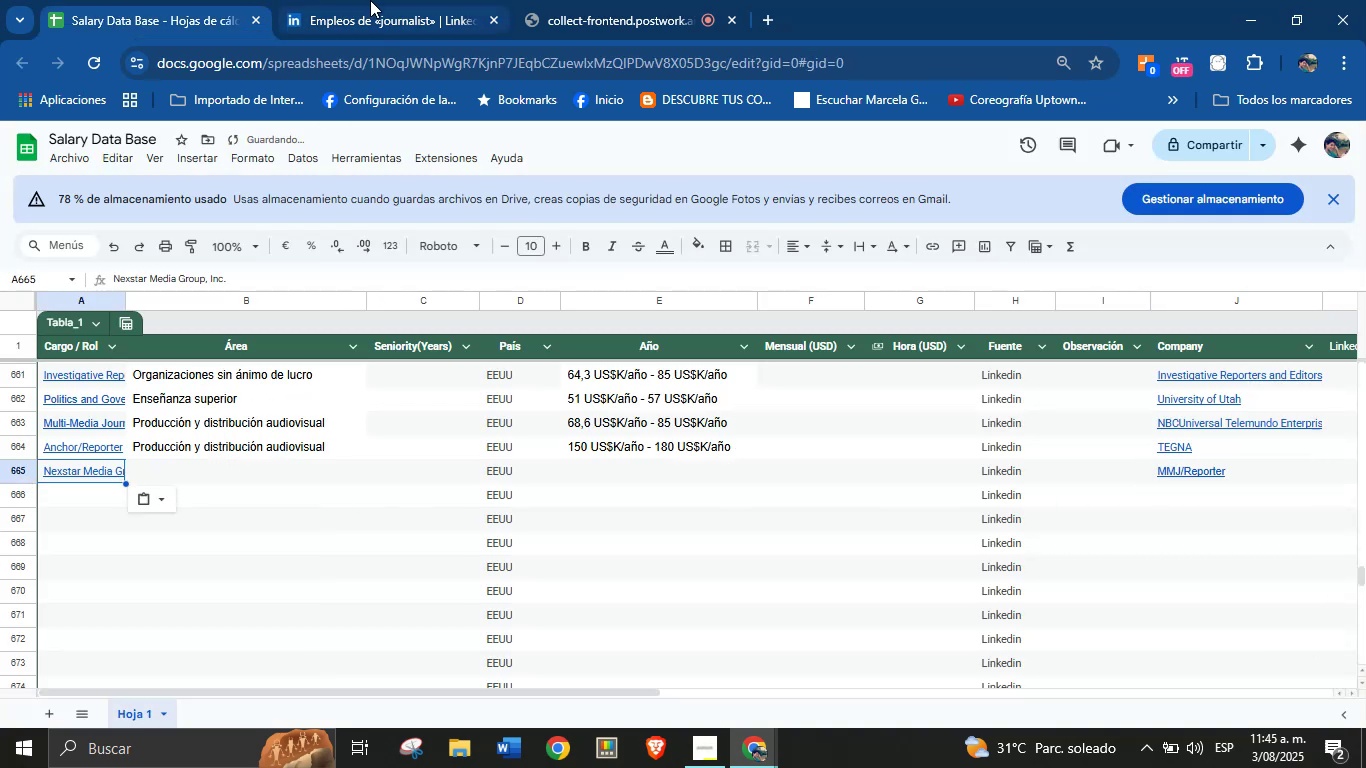 
key(Control+C)
 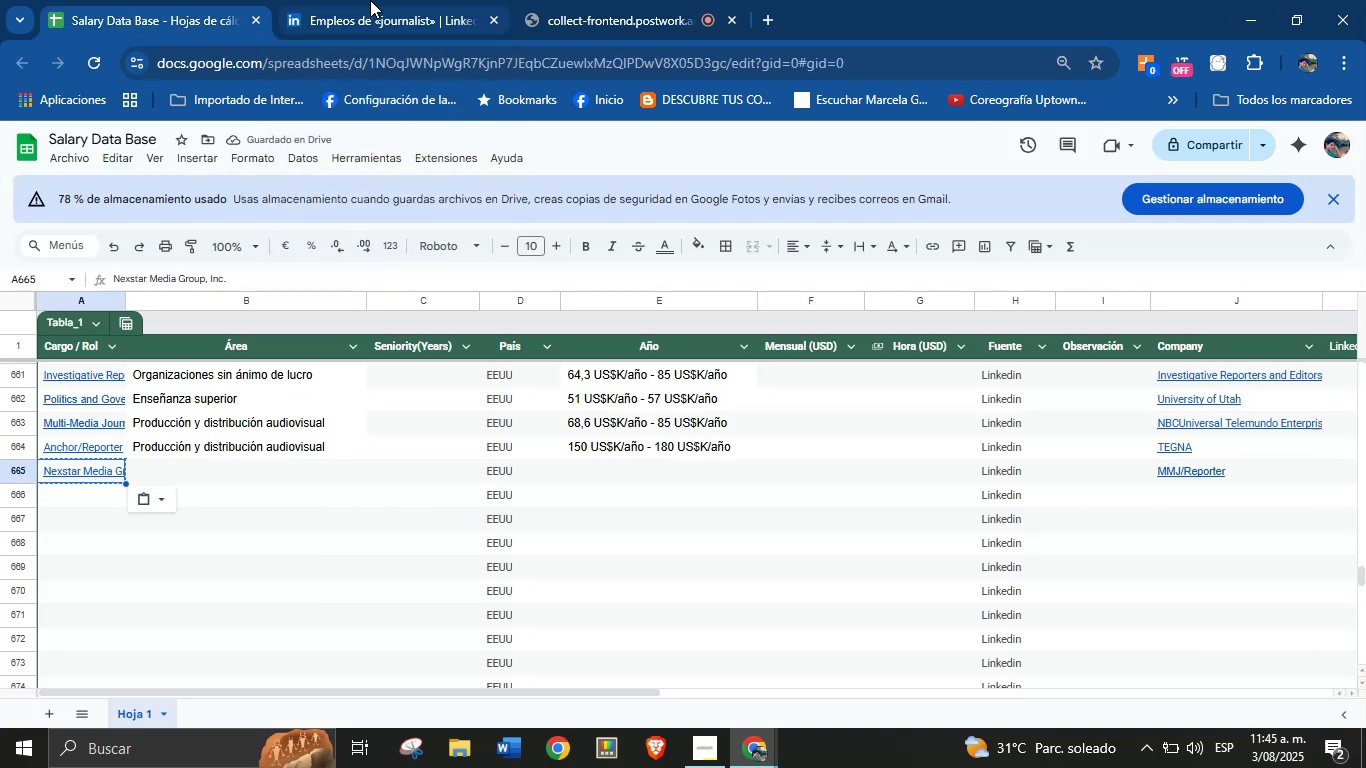 
key(Control+Z)
 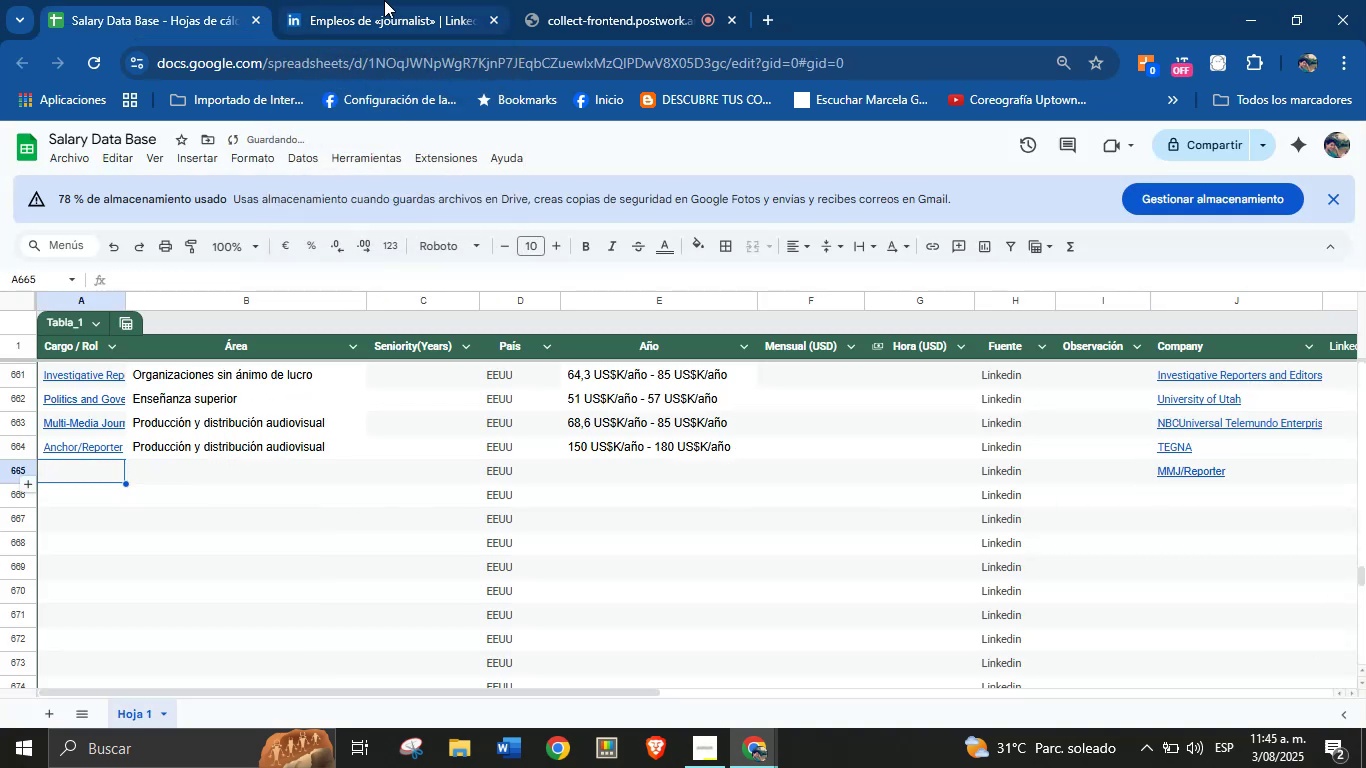 
left_click([418, 0])
 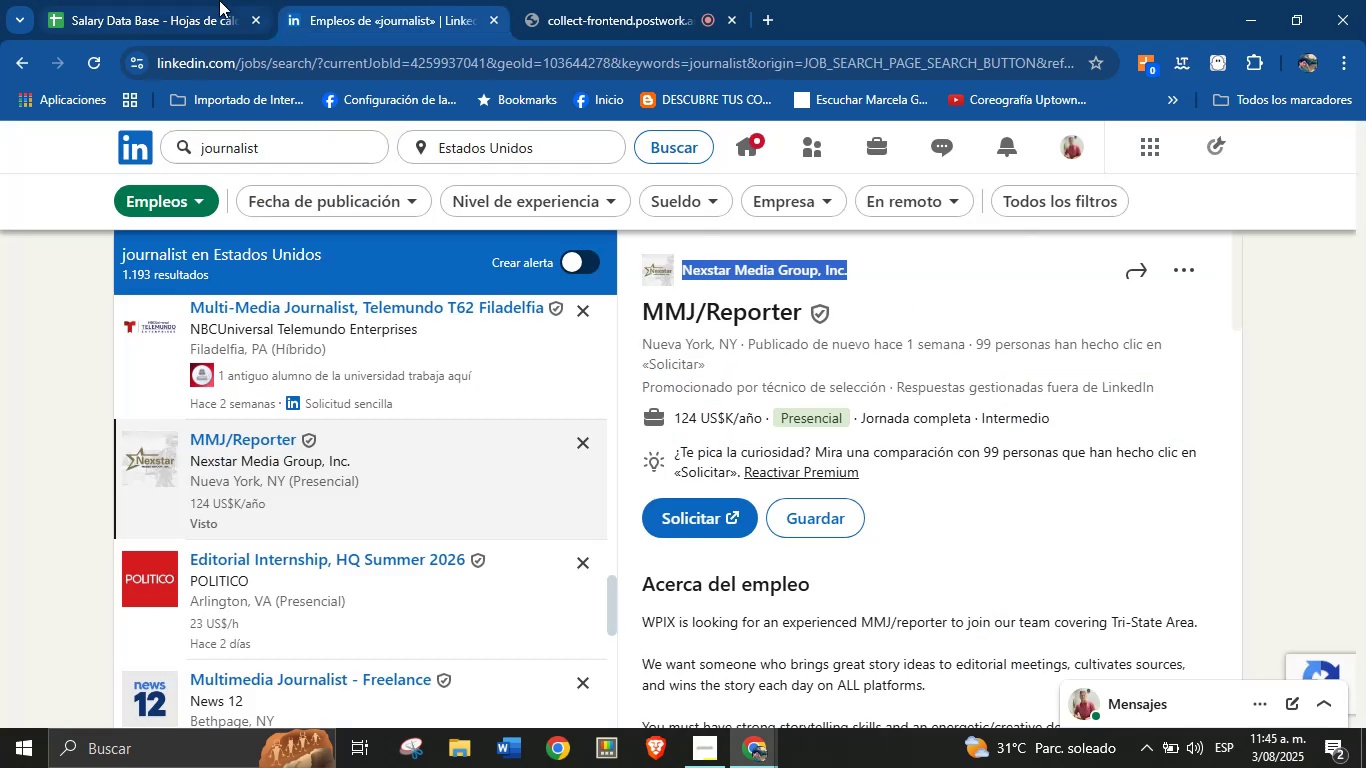 
left_click([198, 0])
 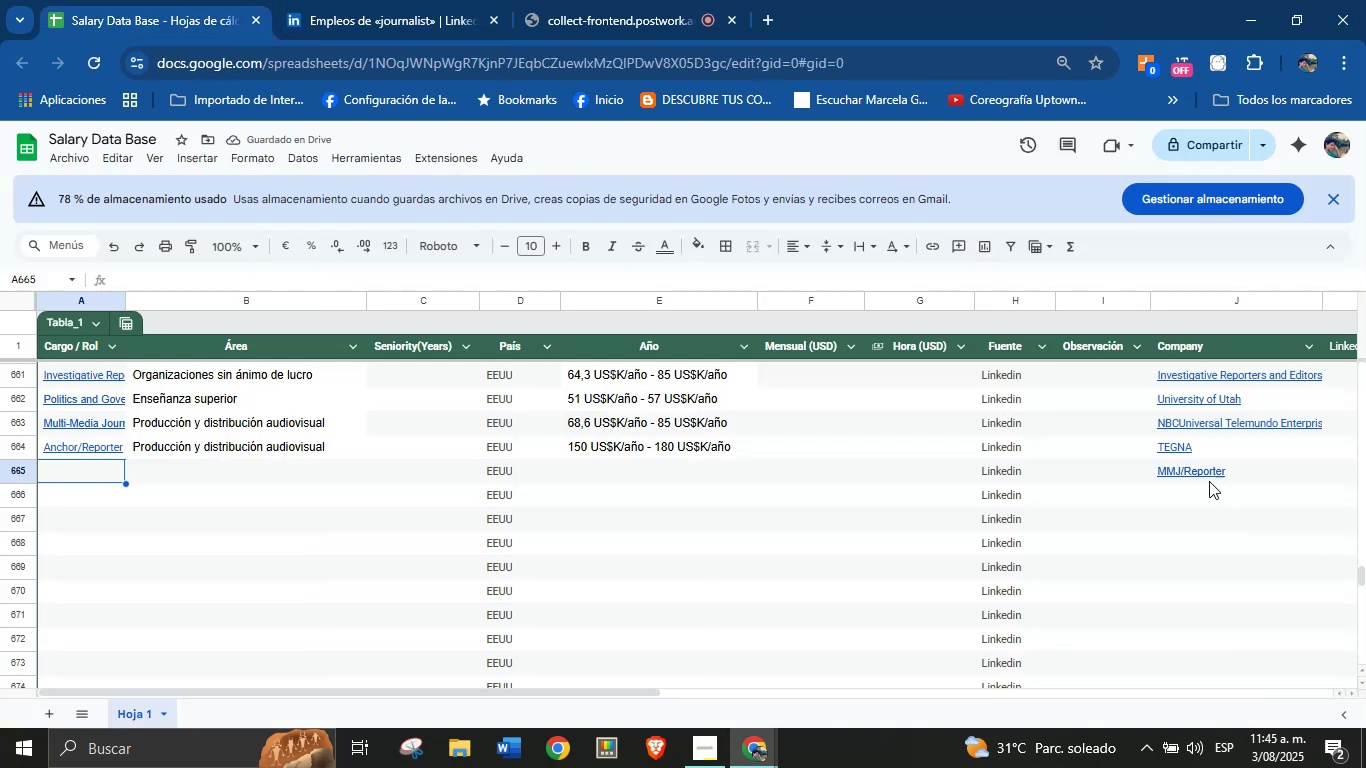 
left_click([1205, 475])
 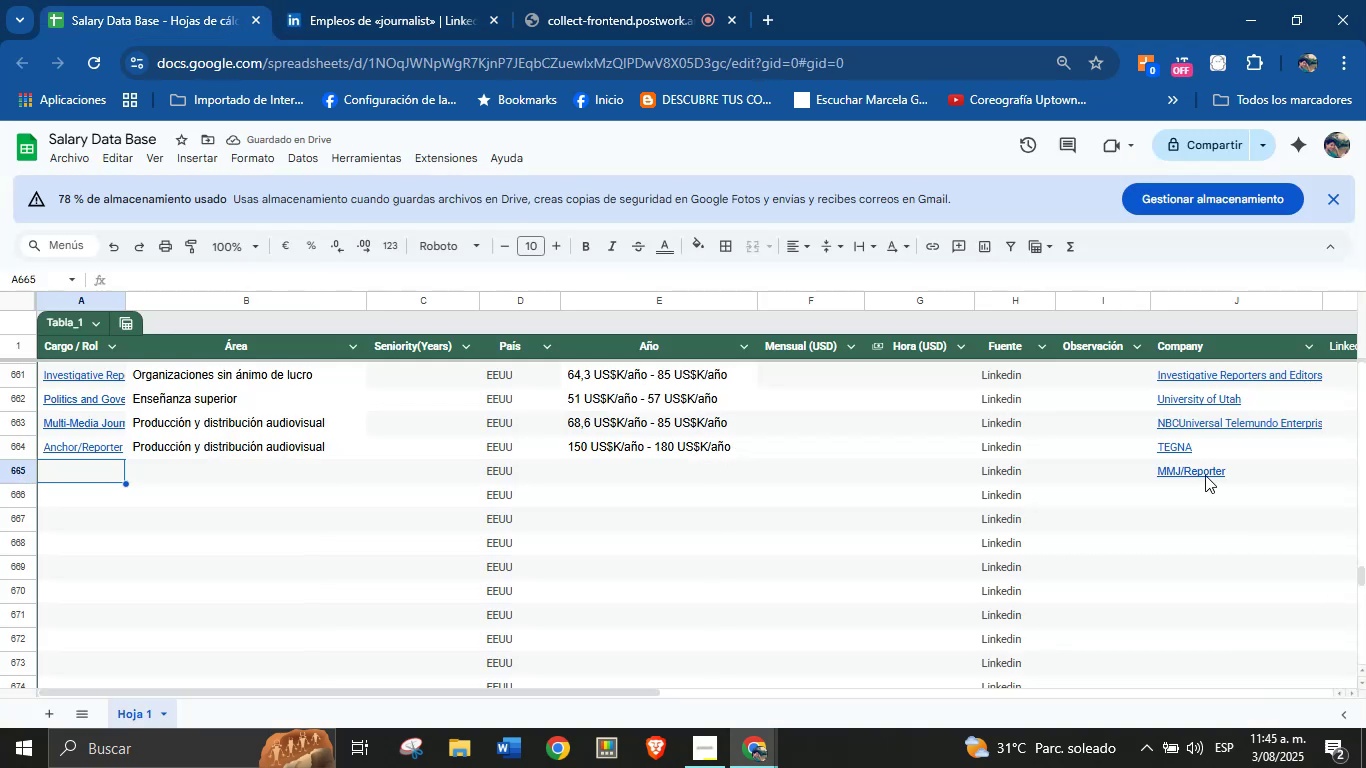 
key(Control+Z)
 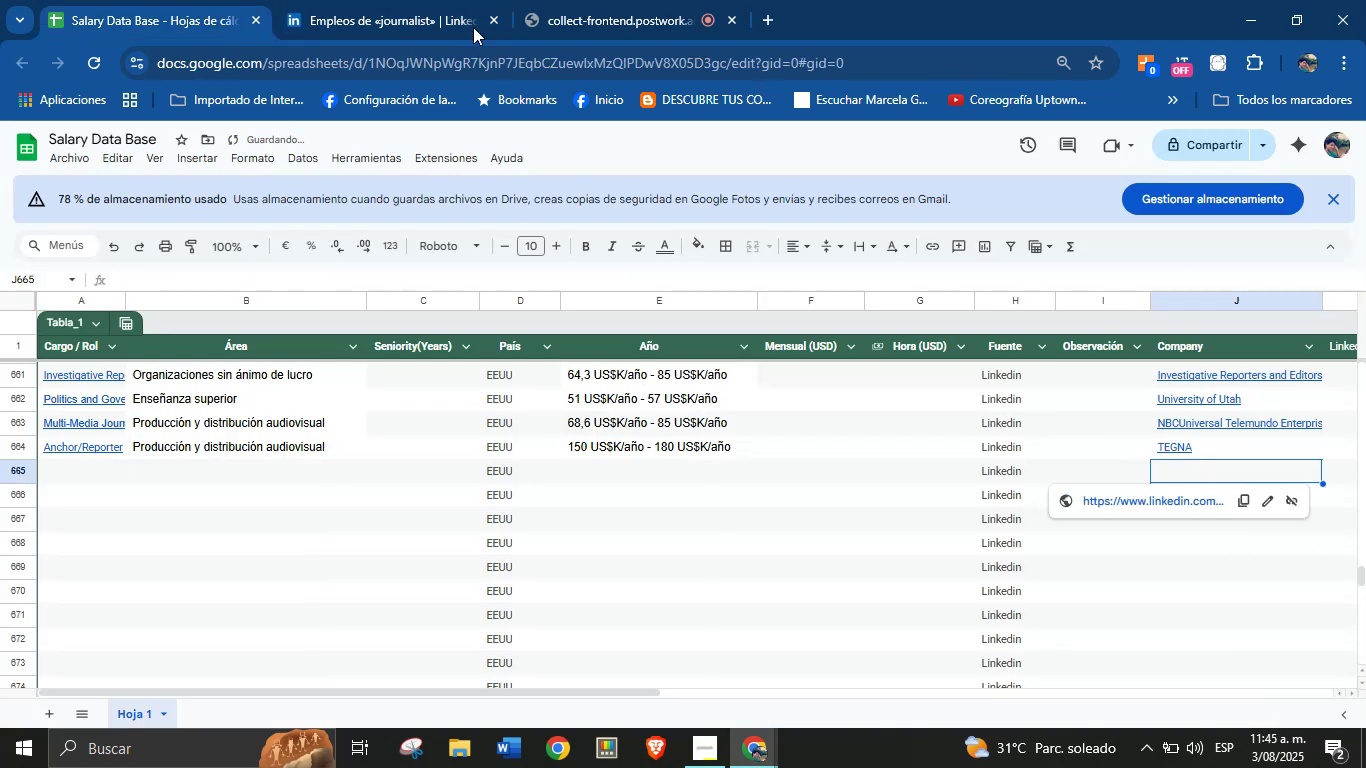 
left_click([408, 0])
 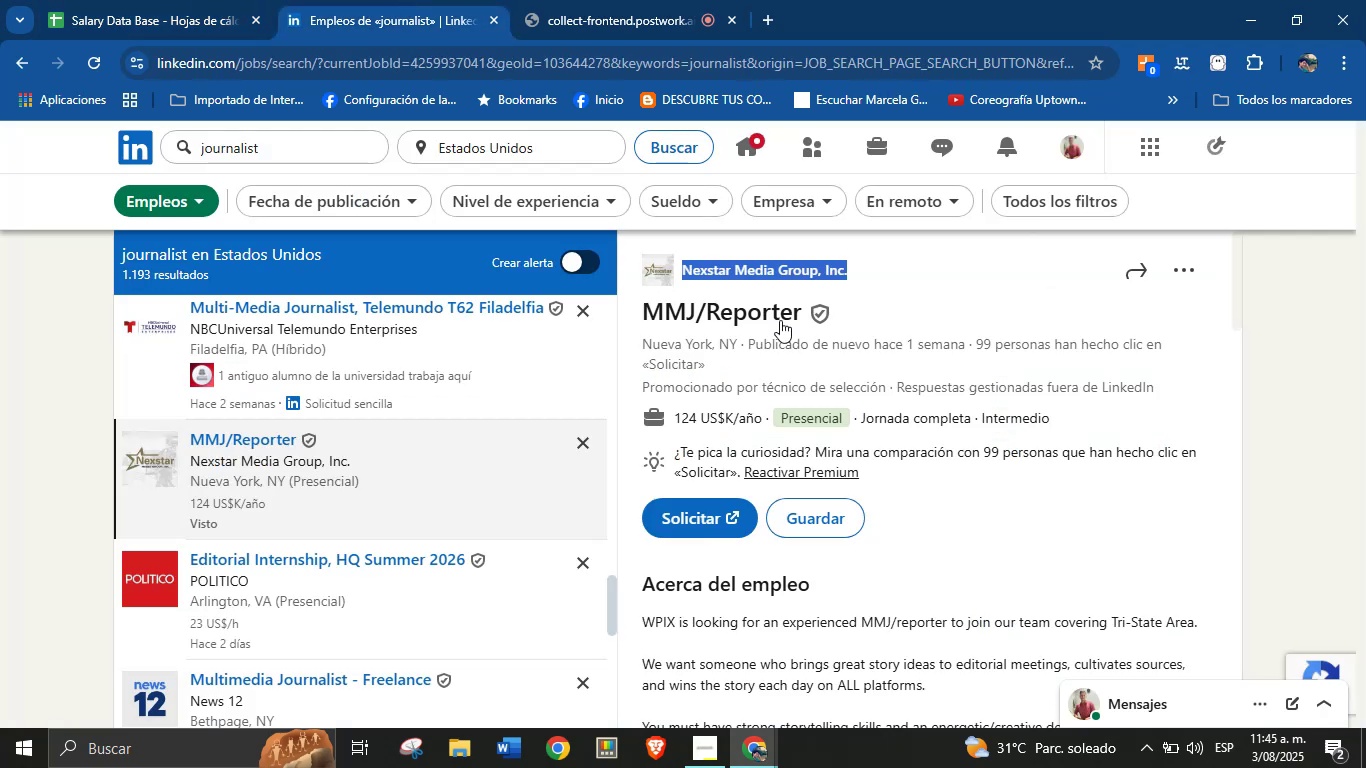 
left_click([904, 325])
 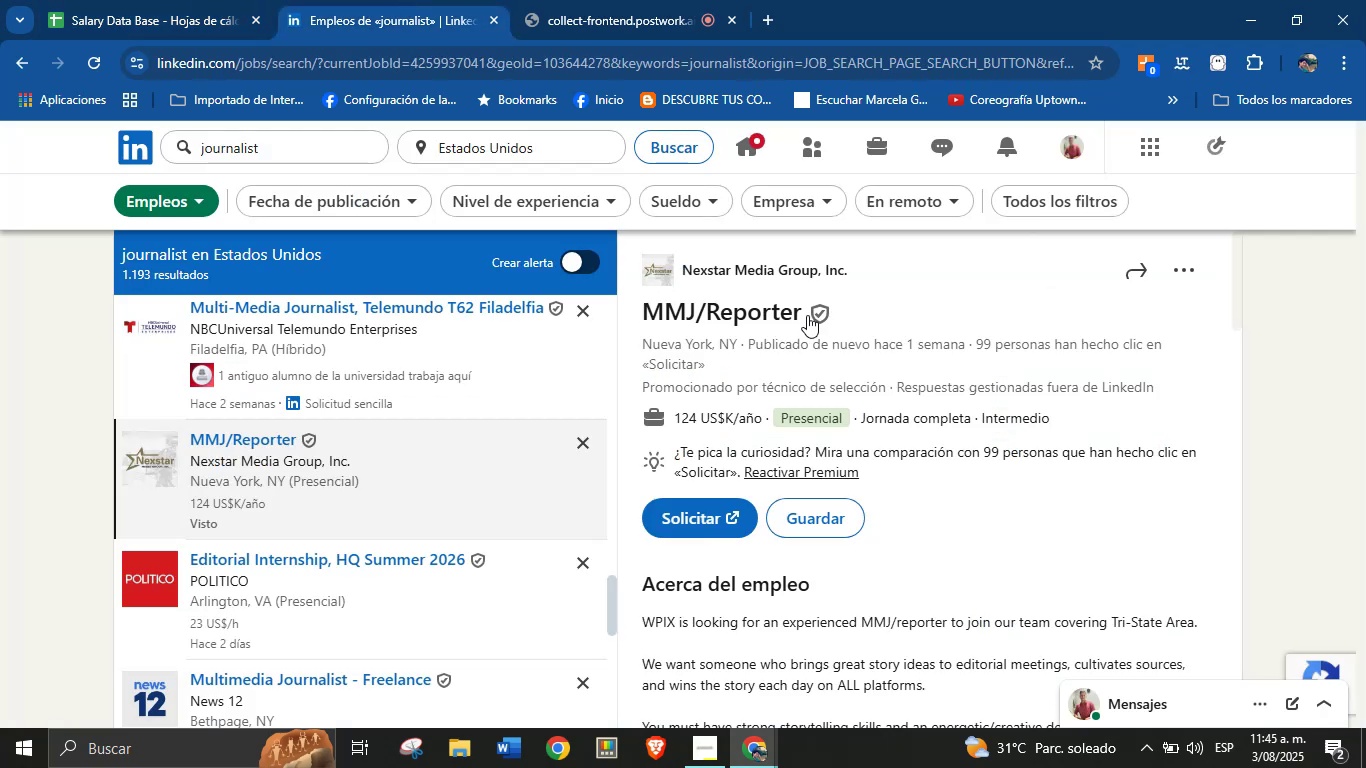 
left_click_drag(start_coordinate=[804, 315], to_coordinate=[650, 308])
 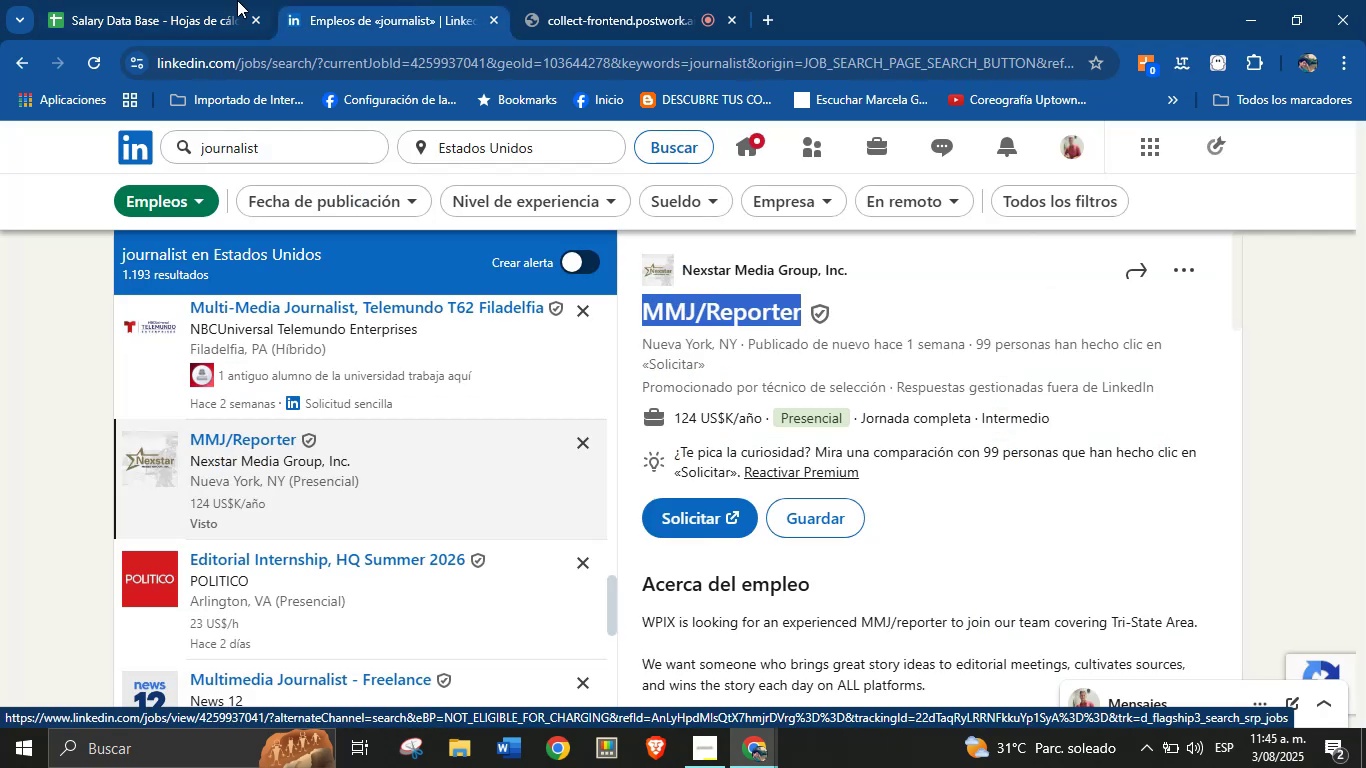 
hold_key(key=ControlLeft, duration=0.89)
 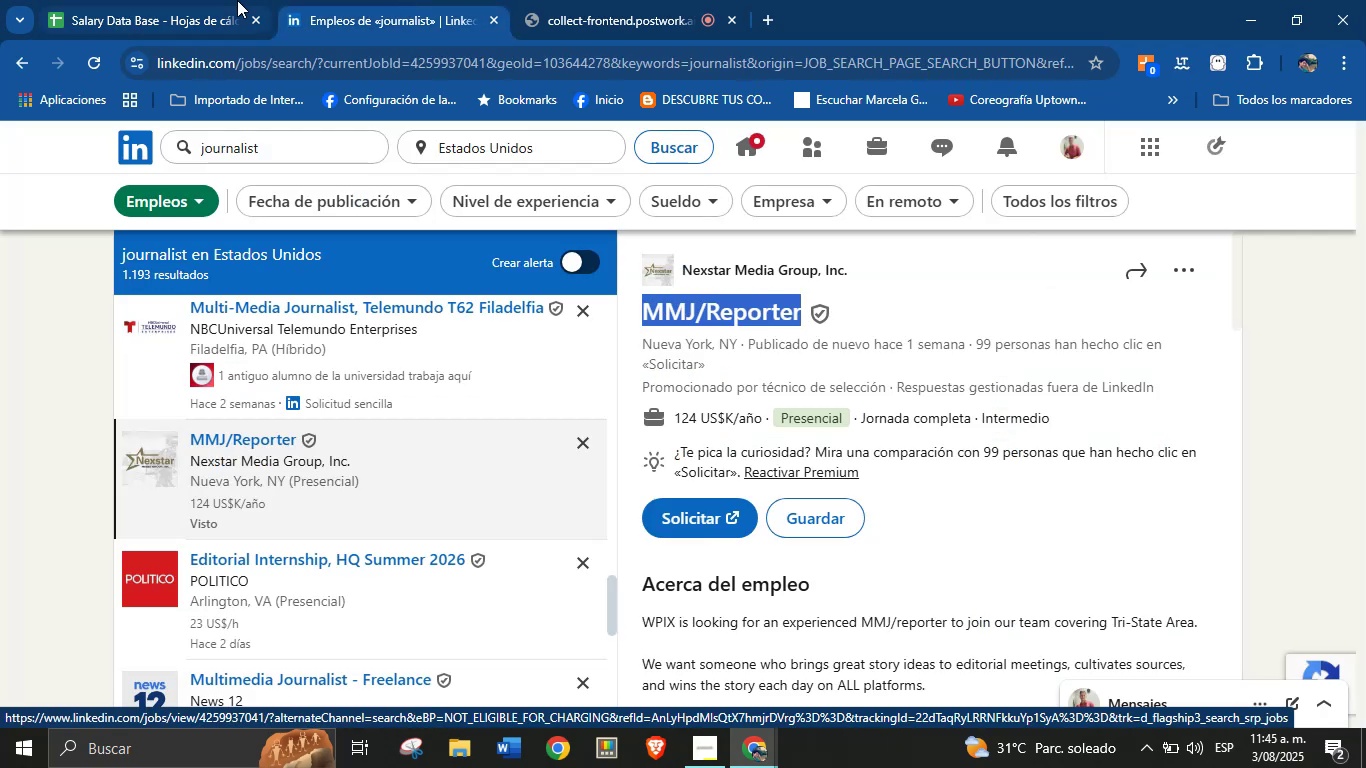 
hold_key(key=C, duration=0.41)
 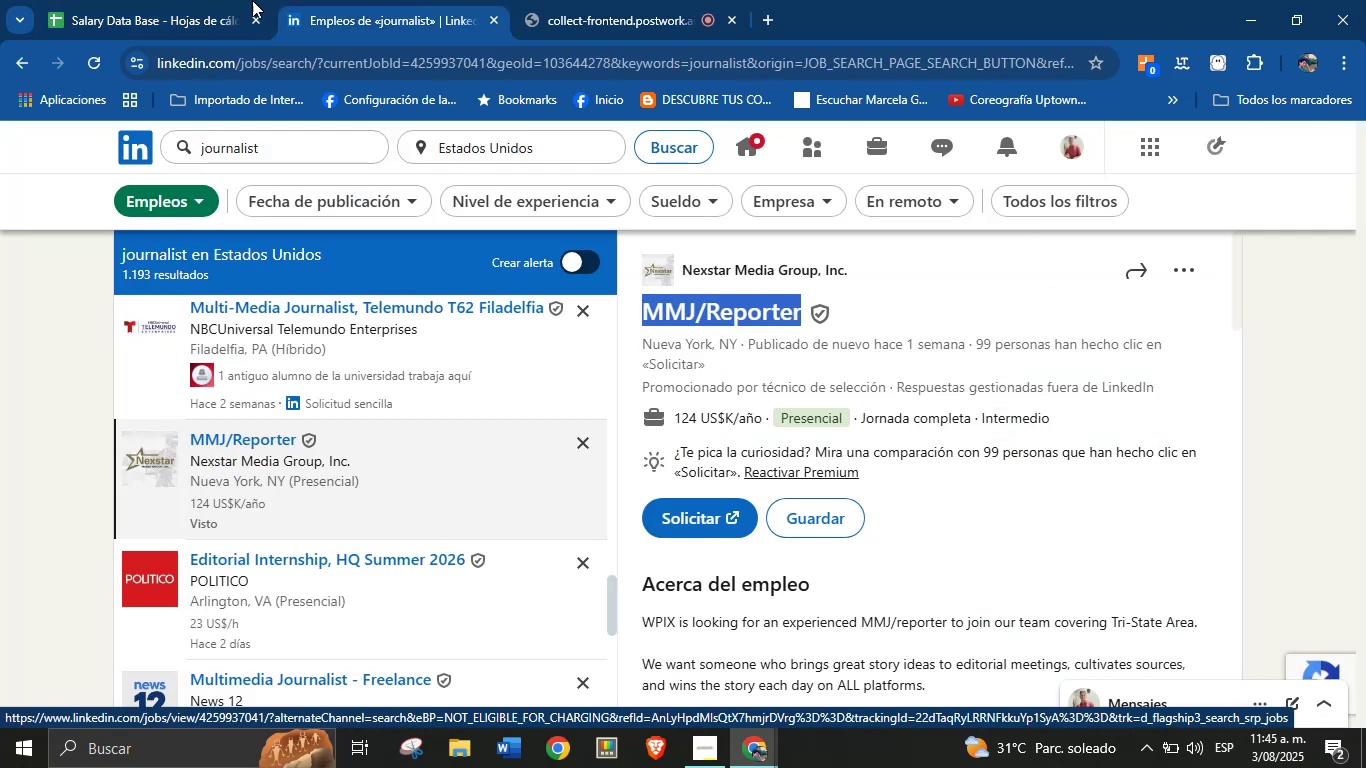 
left_click([237, 0])
 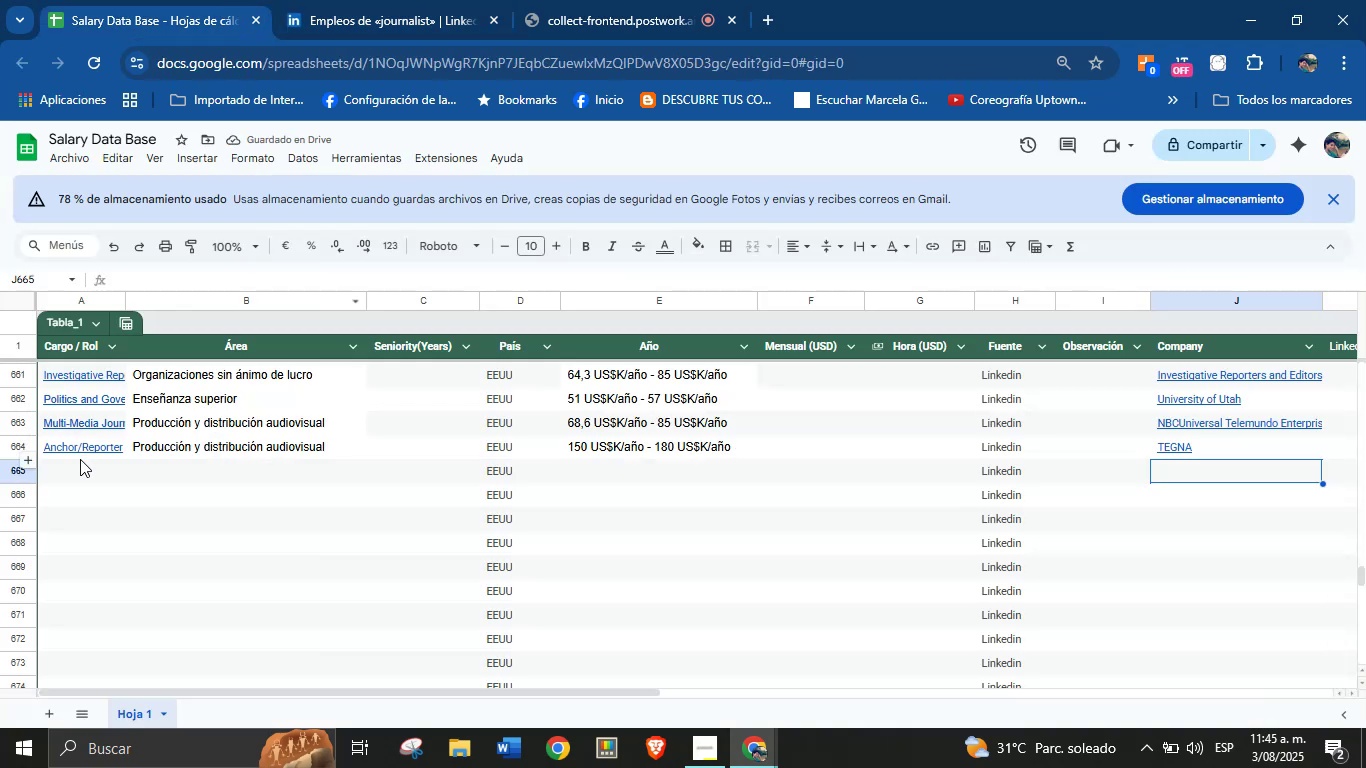 
key(Control+V)
 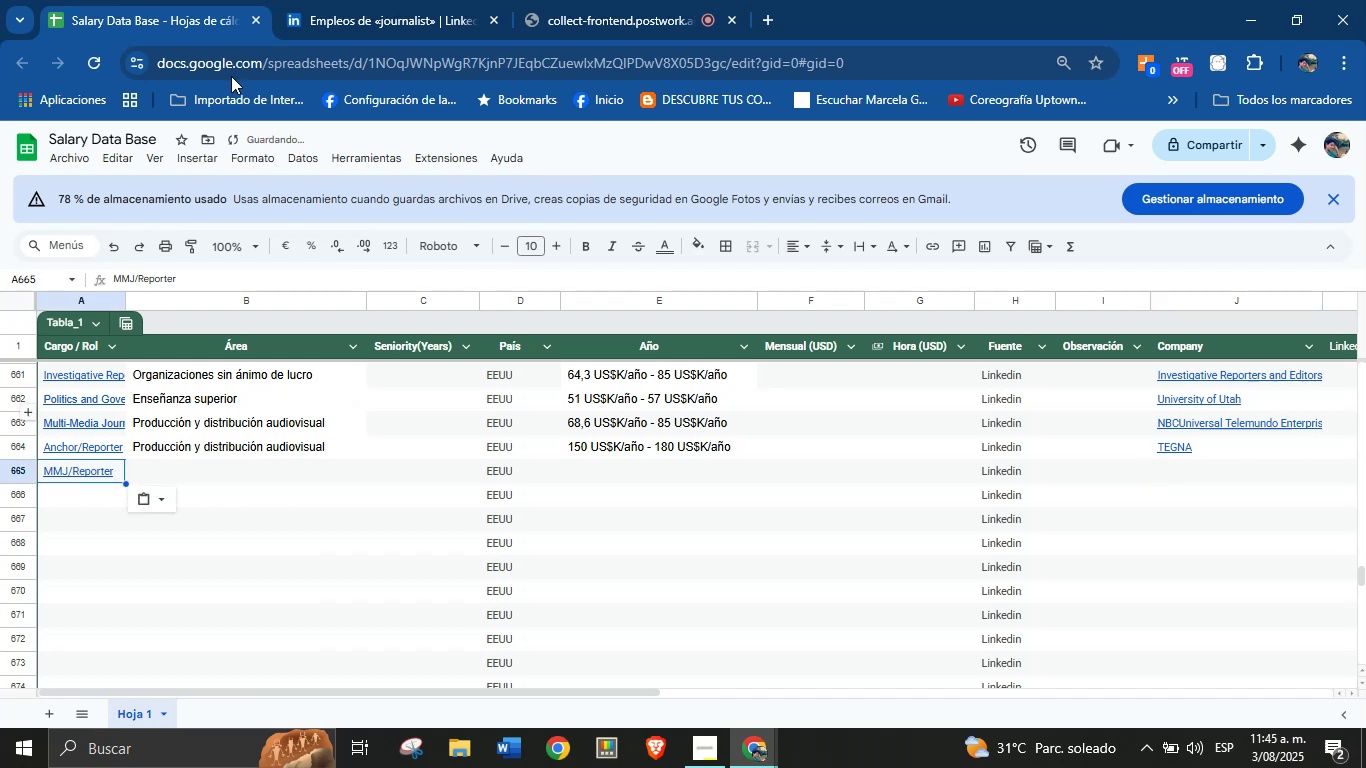 
left_click([365, 0])
 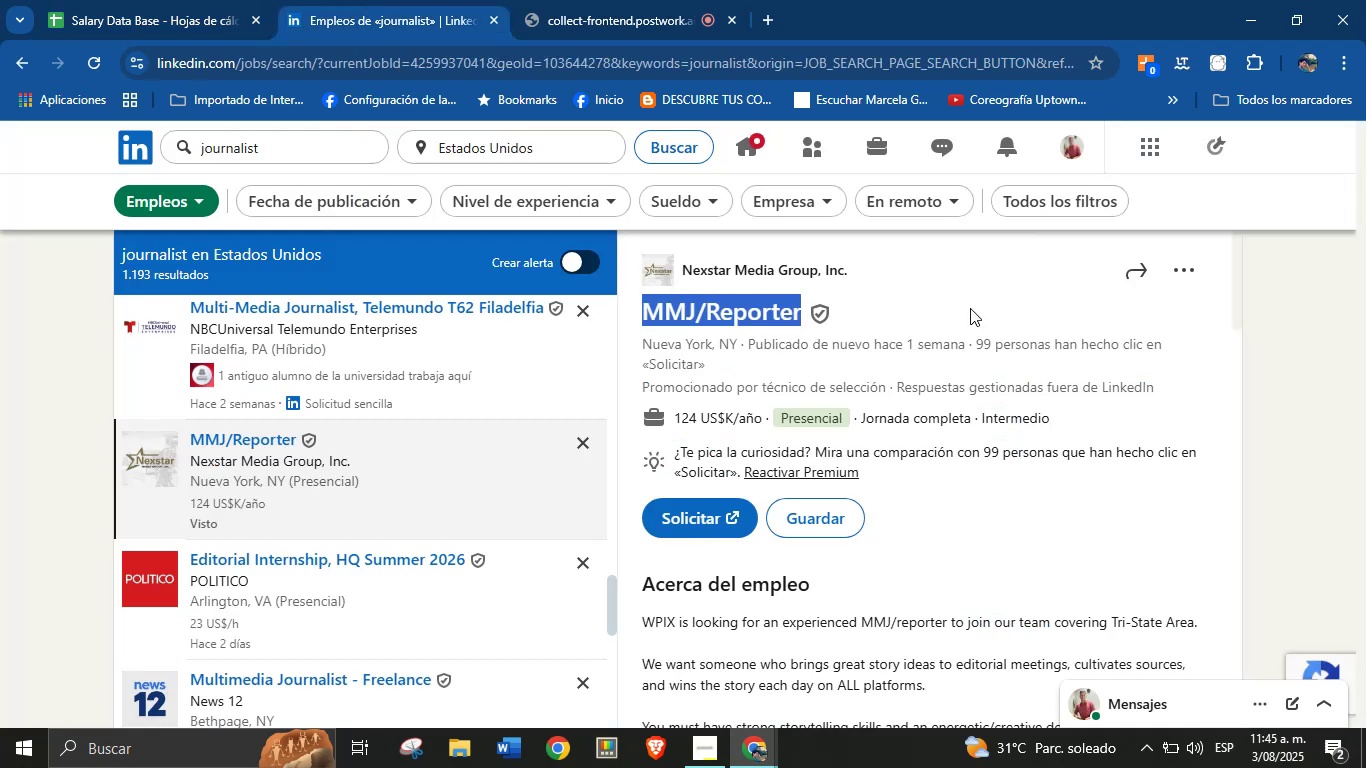 
left_click([963, 281])
 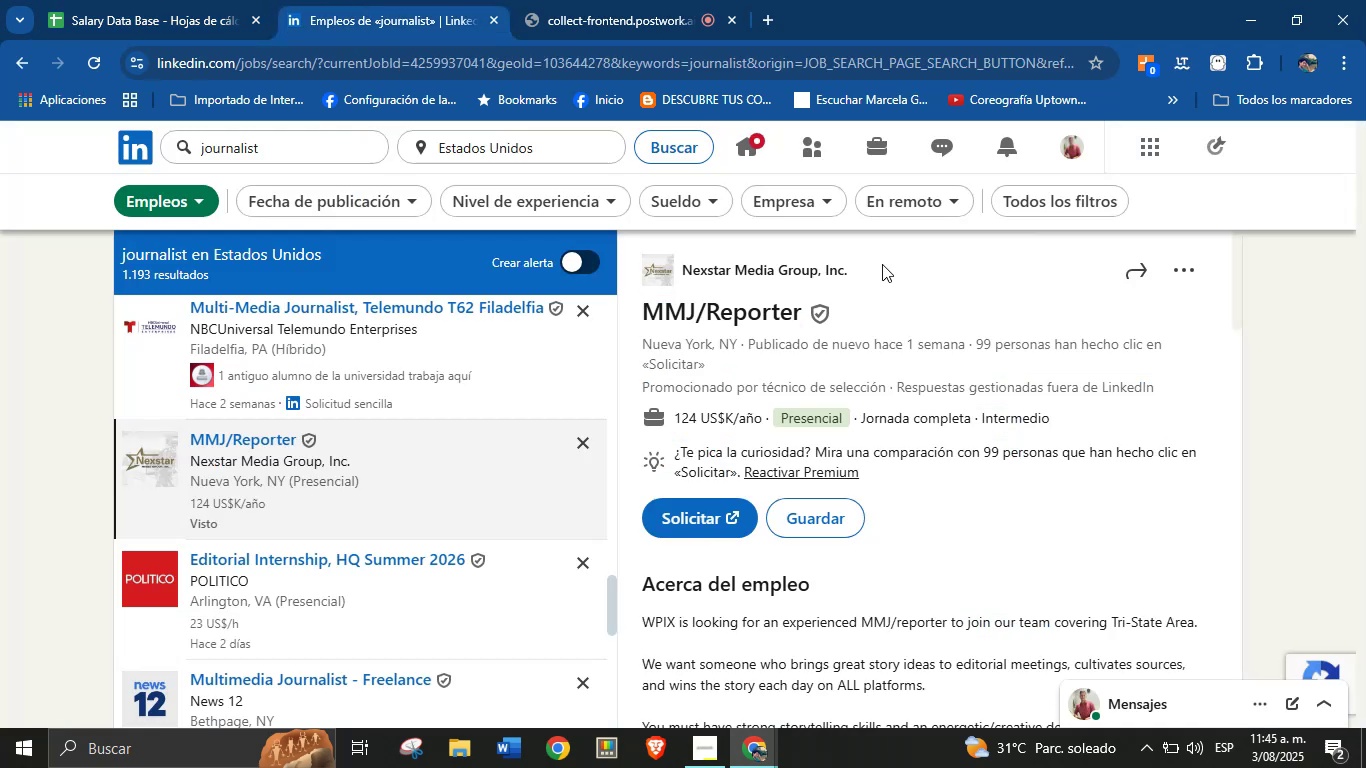 
left_click_drag(start_coordinate=[868, 264], to_coordinate=[686, 269])
 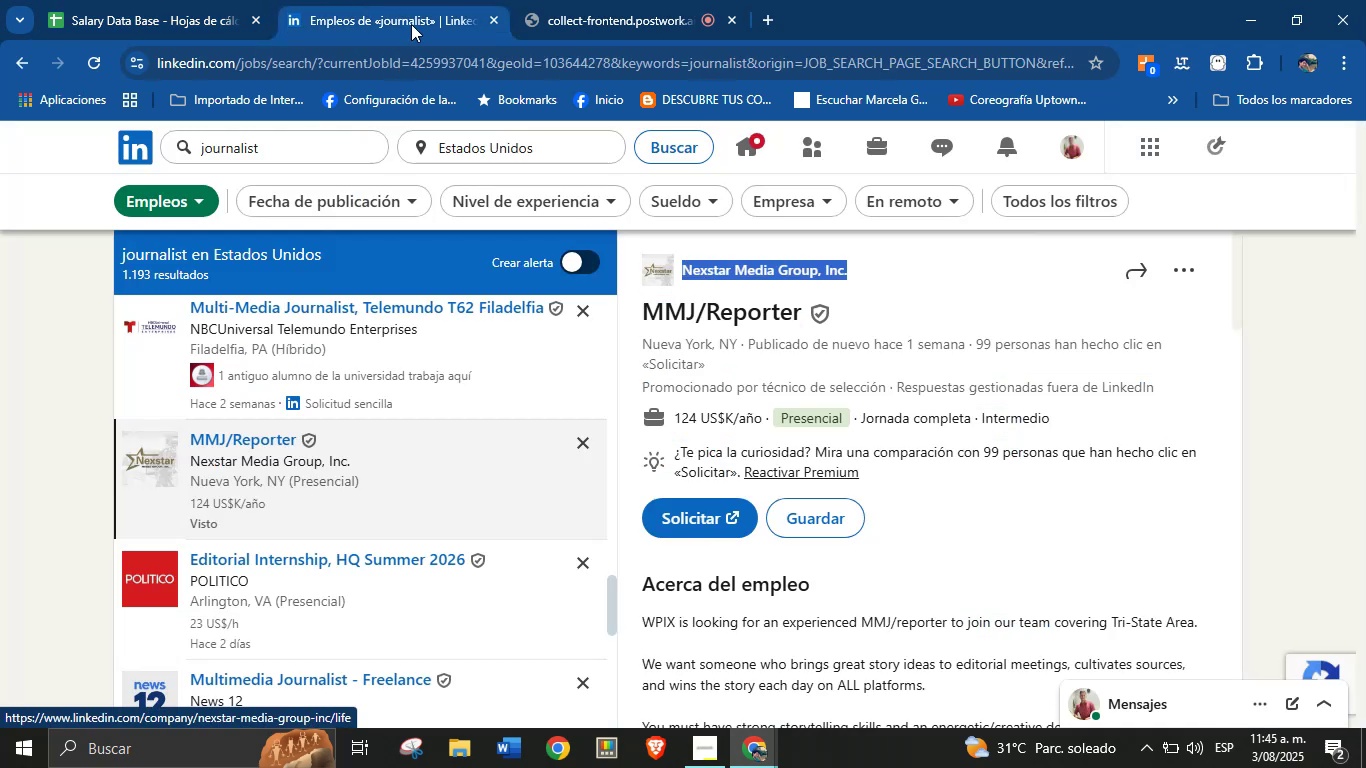 
key(Control+C)
 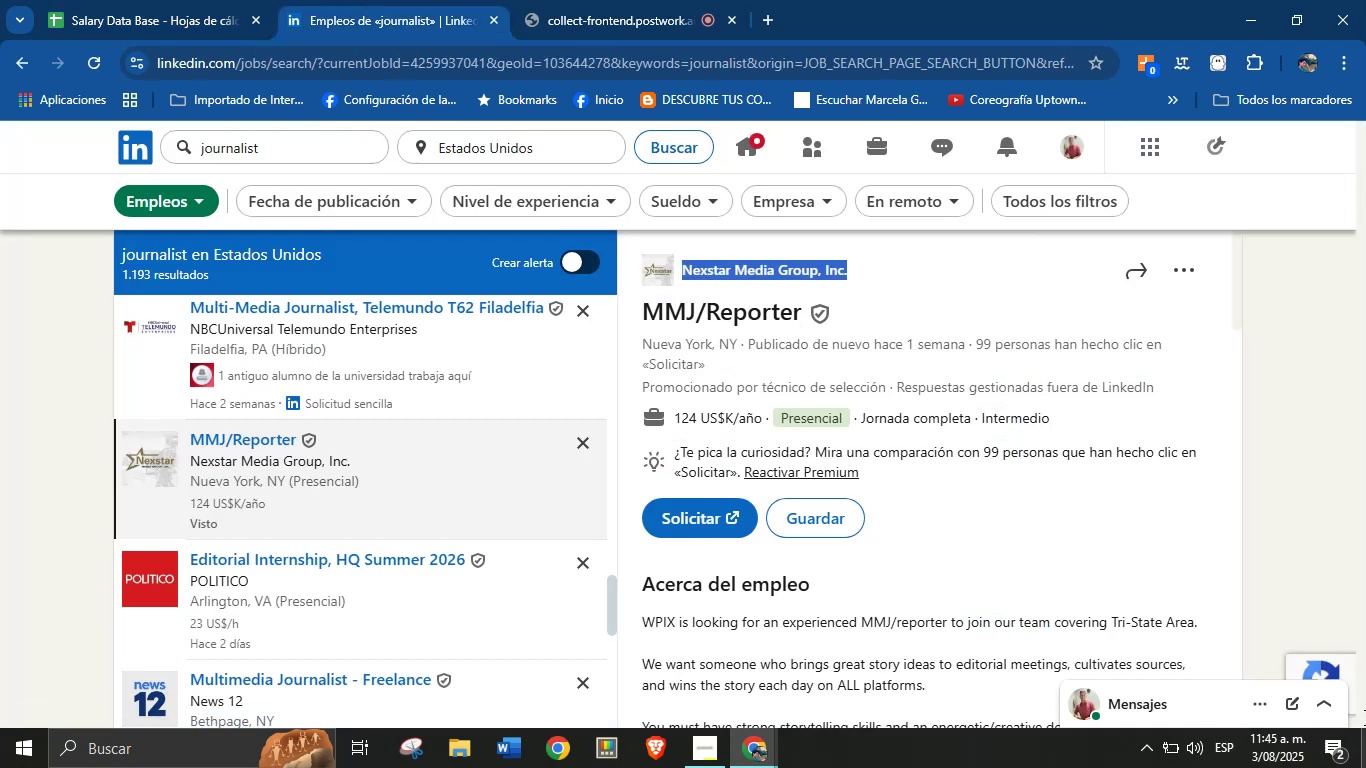 
left_click_drag(start_coordinate=[228, 0], to_coordinate=[216, 0])
 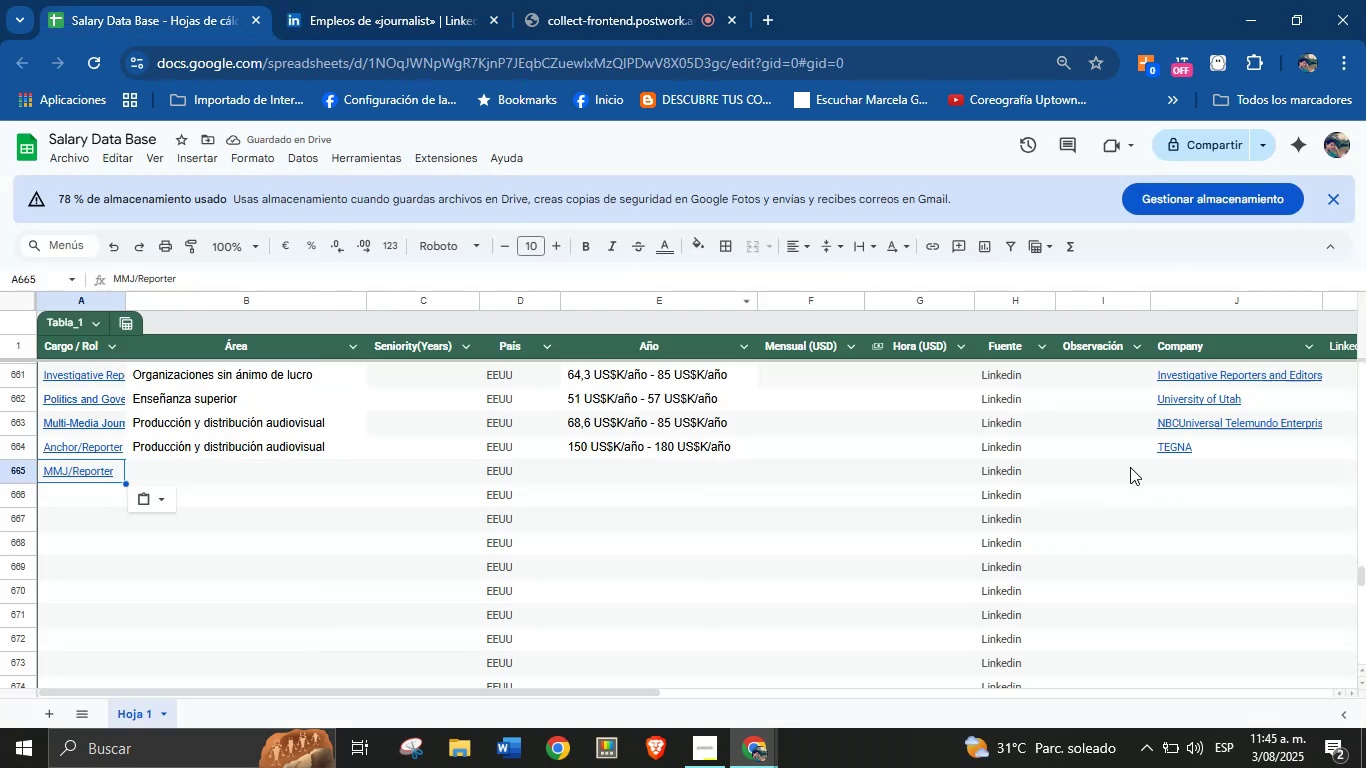 
left_click([1185, 468])
 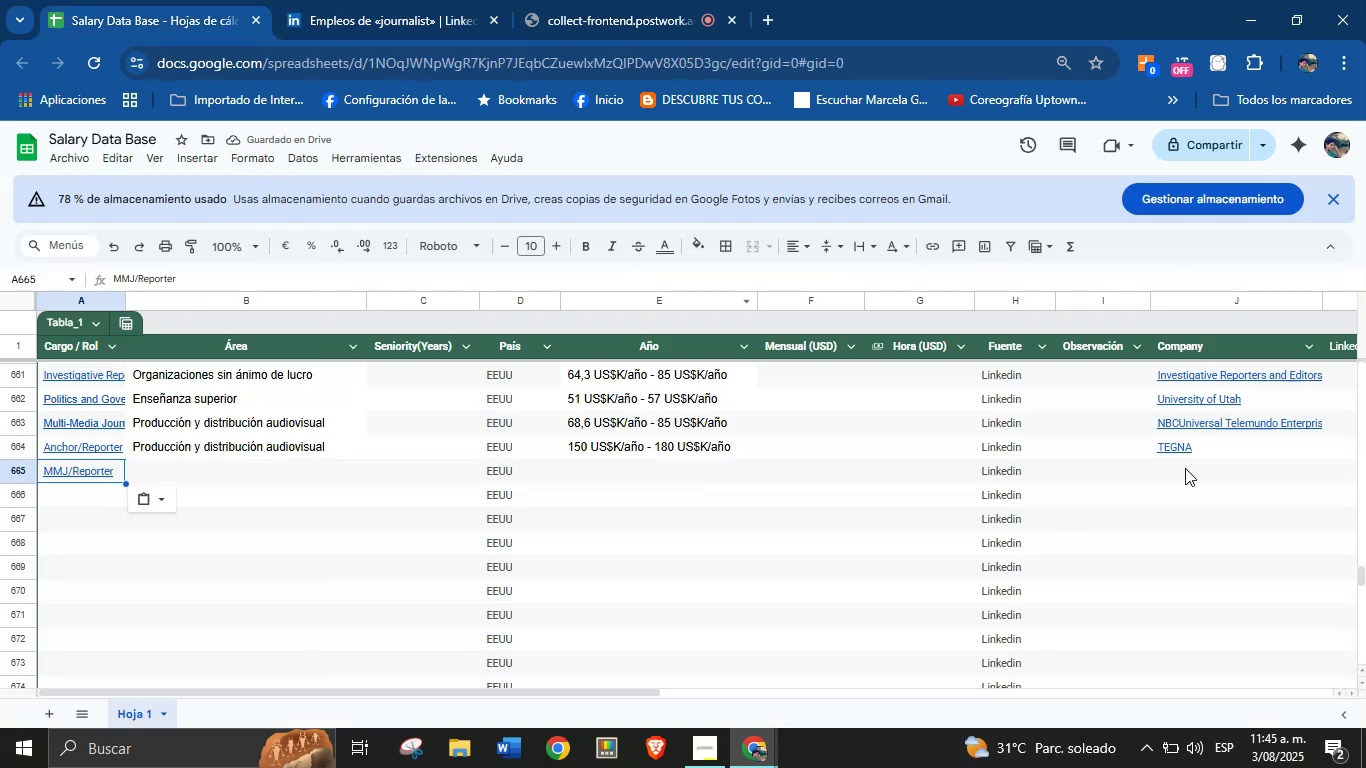 
key(Control+V)
 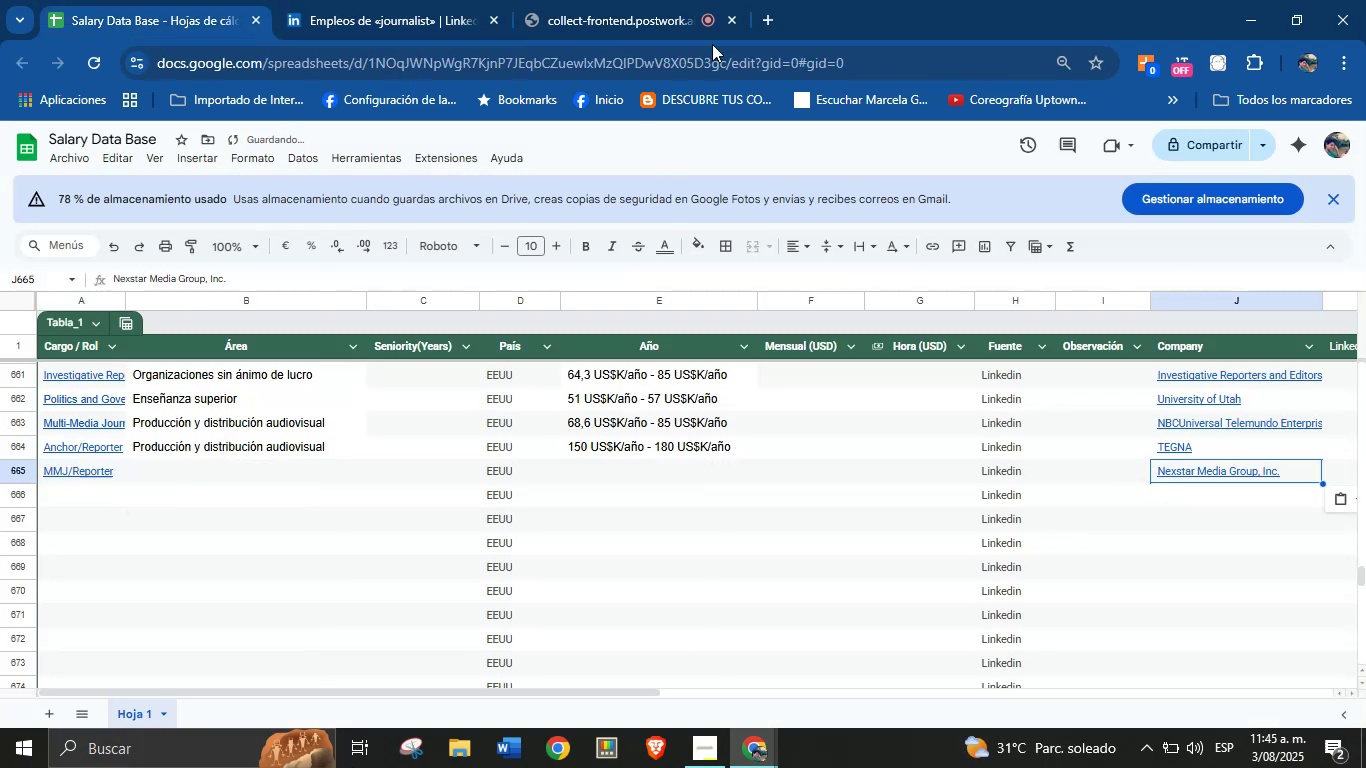 
left_click([360, 0])
 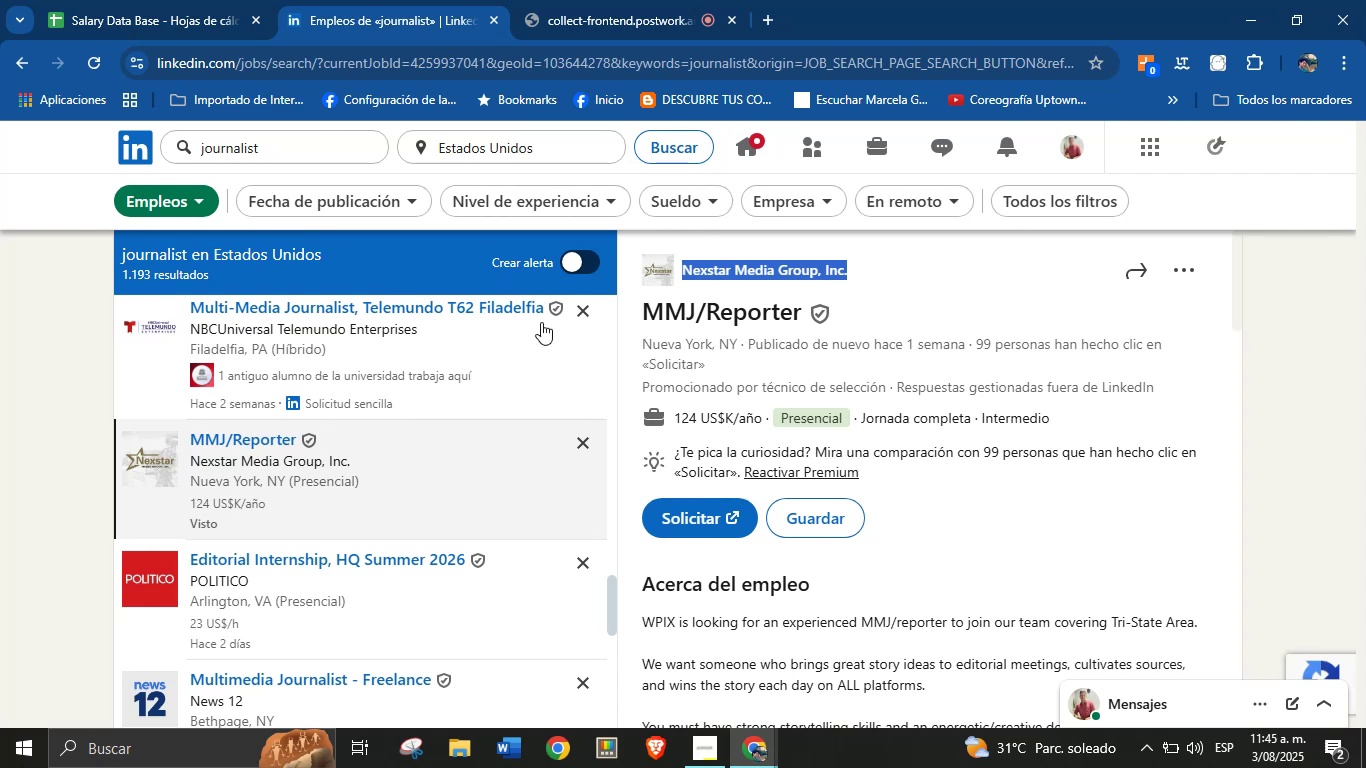 
scroll: coordinate [750, 354], scroll_direction: down, amount: 6.0
 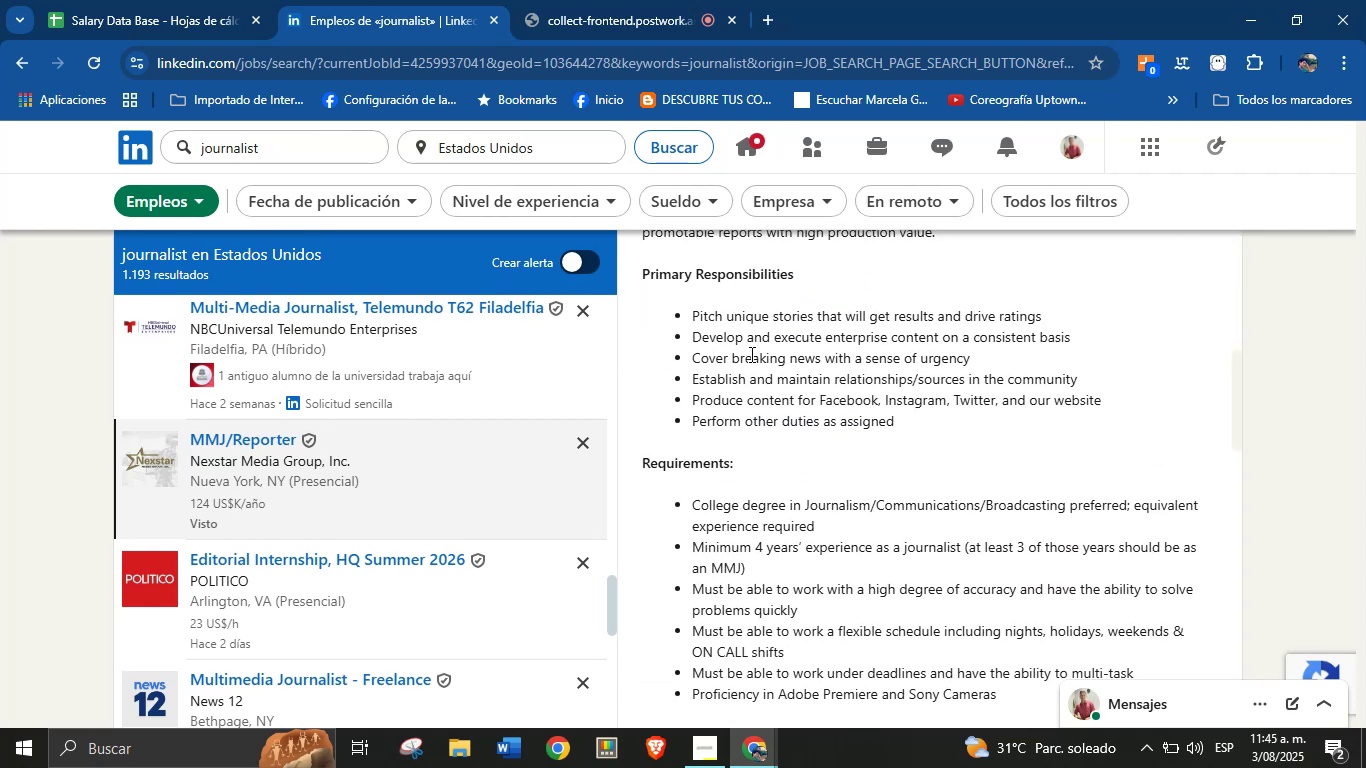 
scroll: coordinate [750, 355], scroll_direction: up, amount: 7.0
 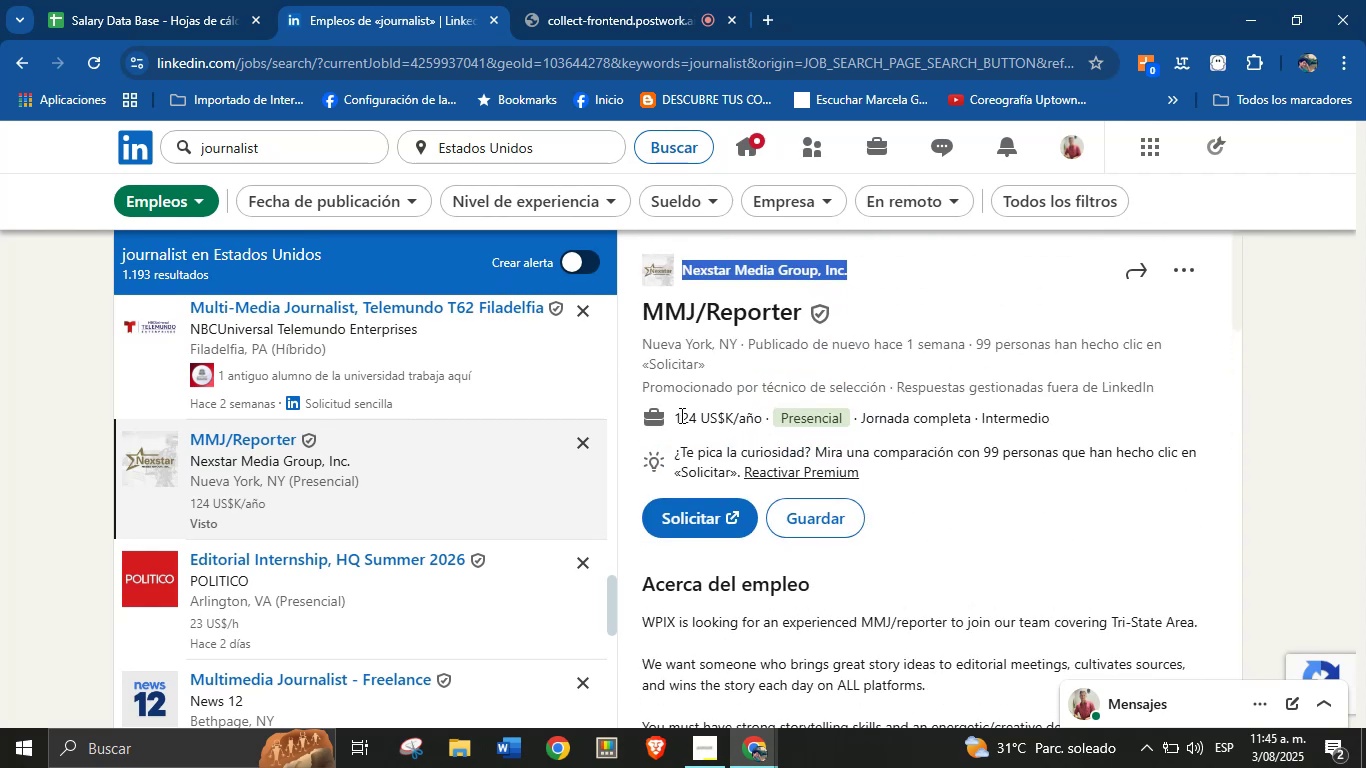 
left_click_drag(start_coordinate=[677, 415], to_coordinate=[766, 415])
 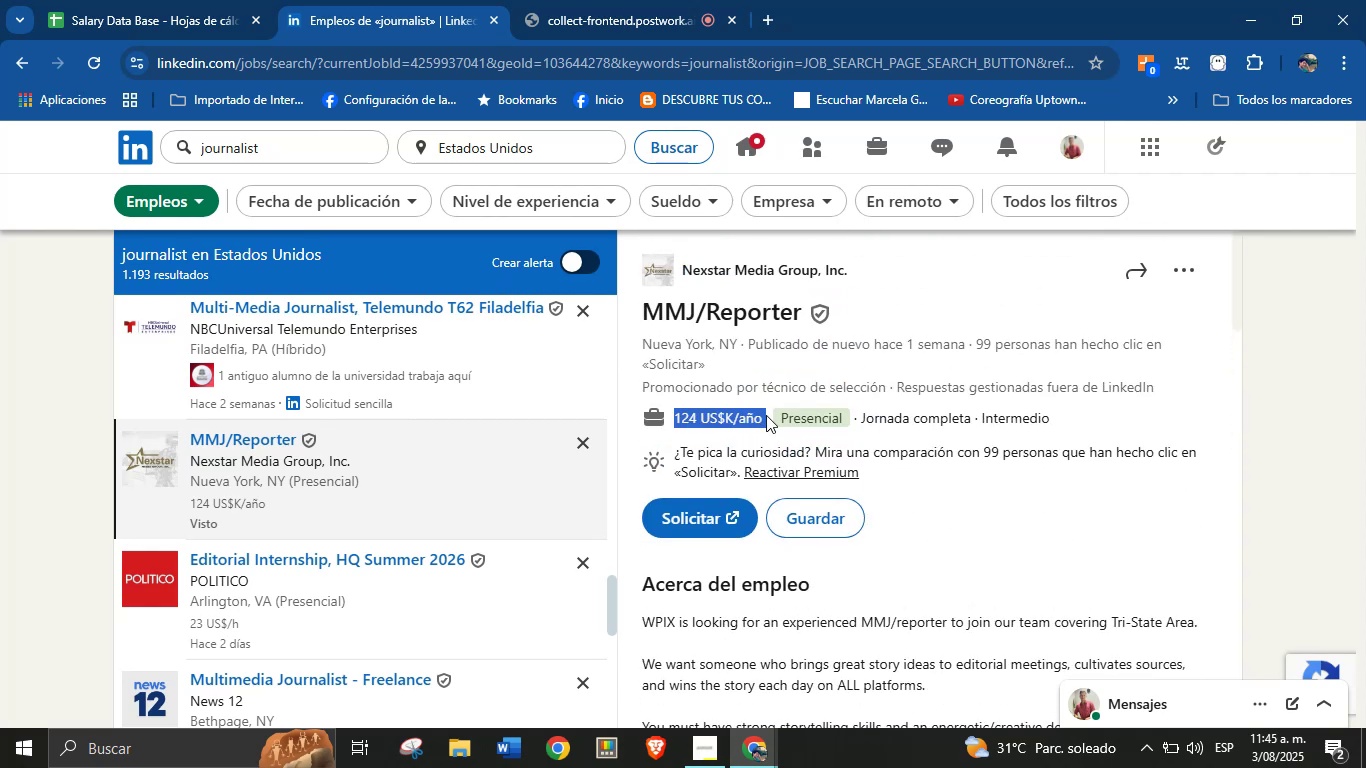 
key(Control+C)
 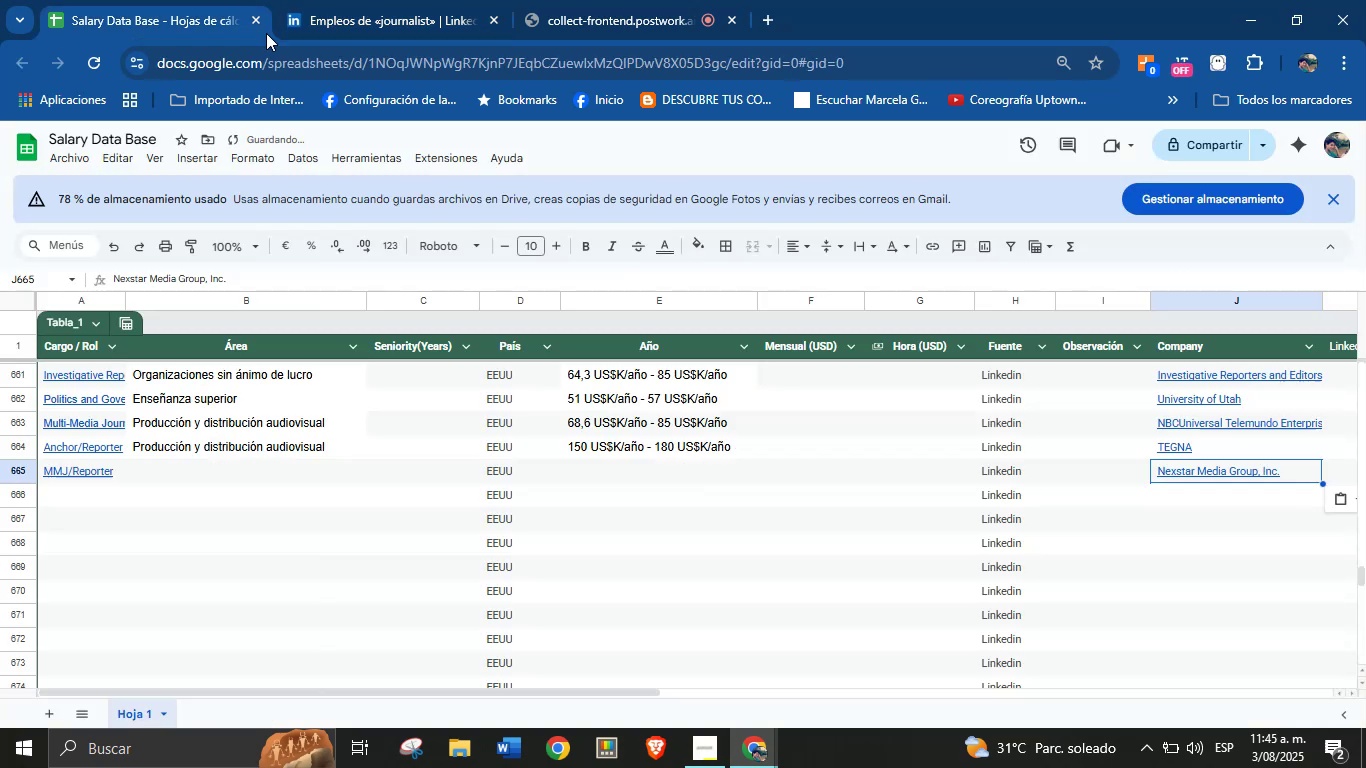 
left_click([644, 482])
 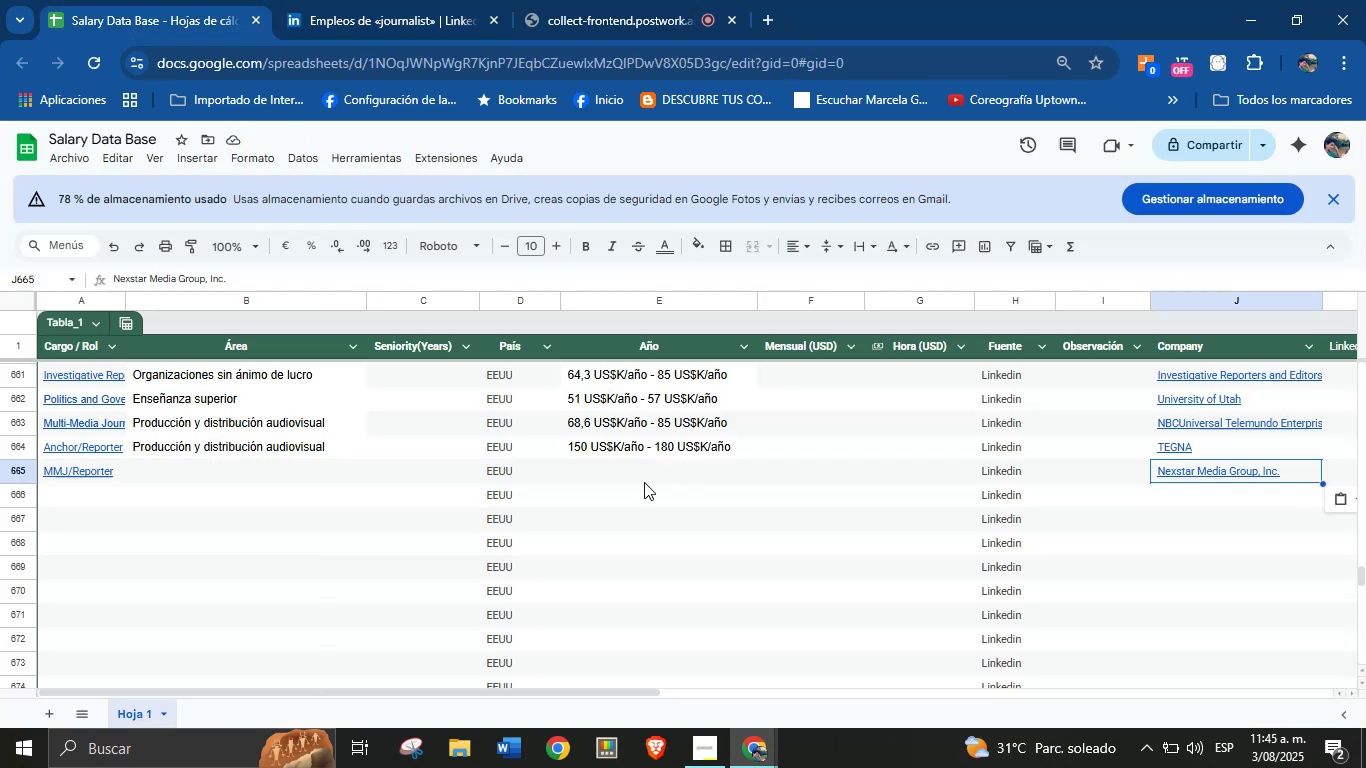 
key(Control+V)
 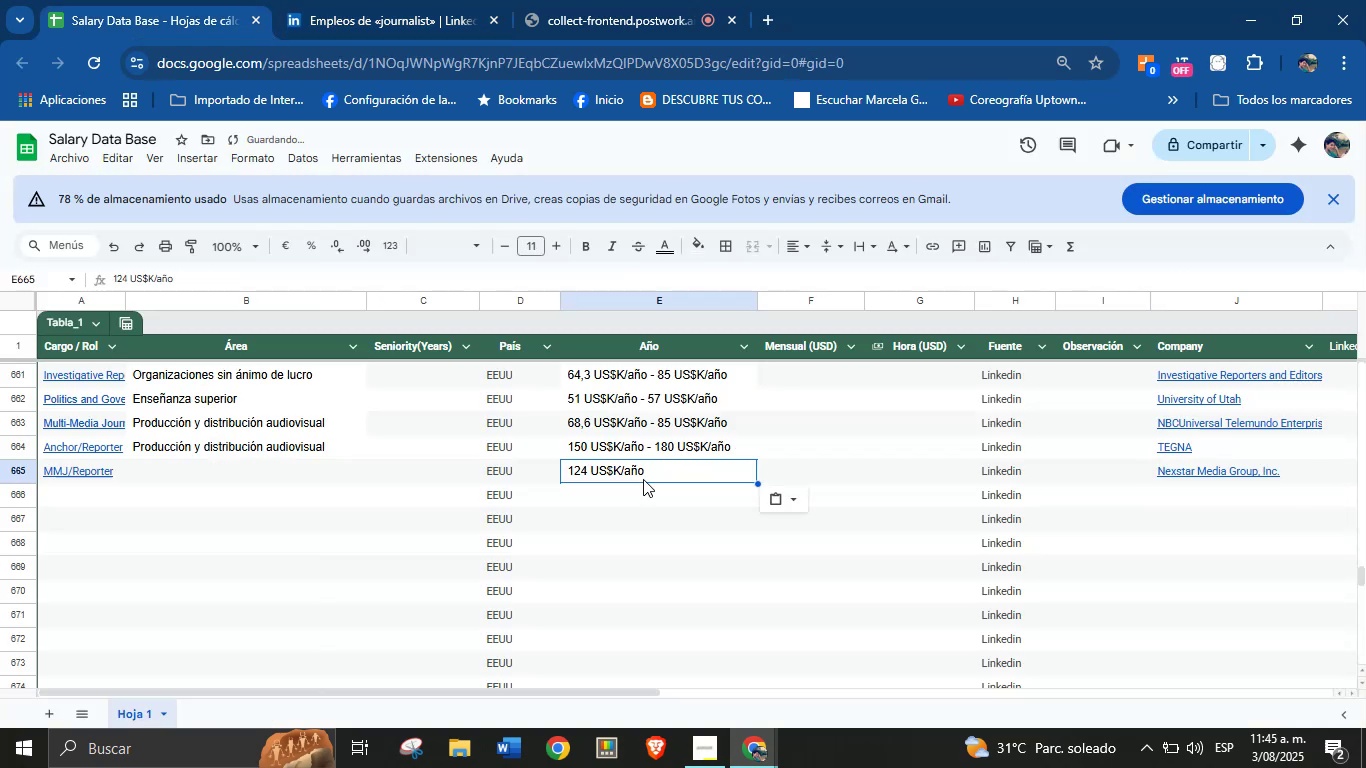 
left_click([408, 0])
 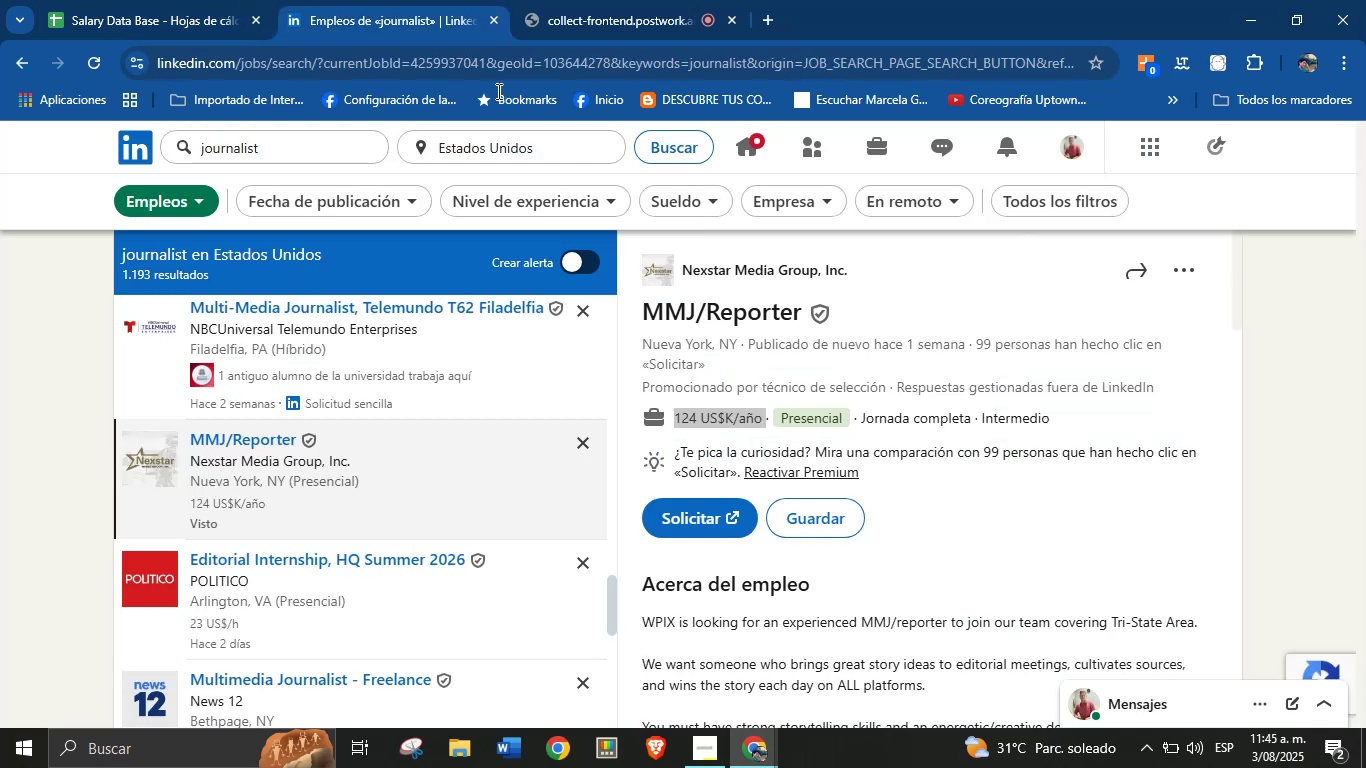 
scroll: coordinate [890, 494], scroll_direction: down, amount: 28.0
 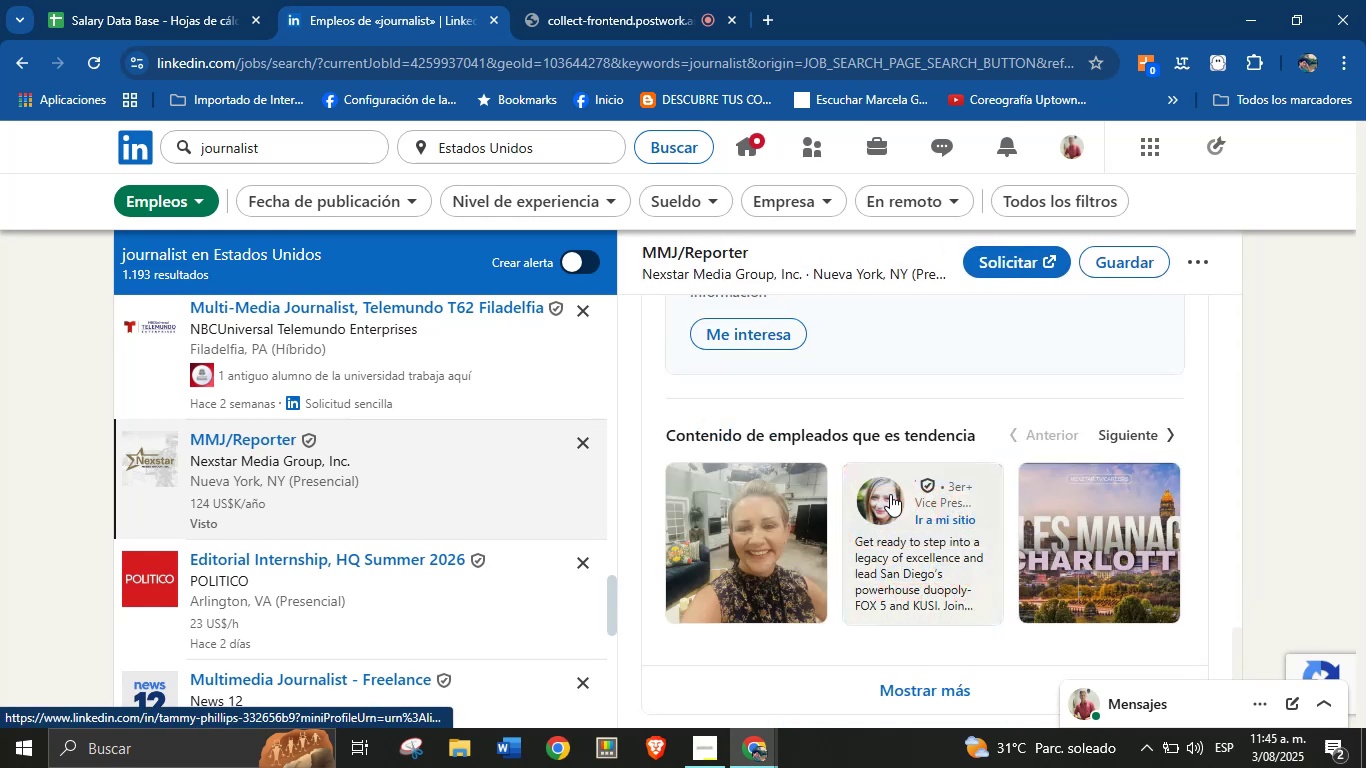 
scroll: coordinate [890, 494], scroll_direction: up, amount: 4.0
 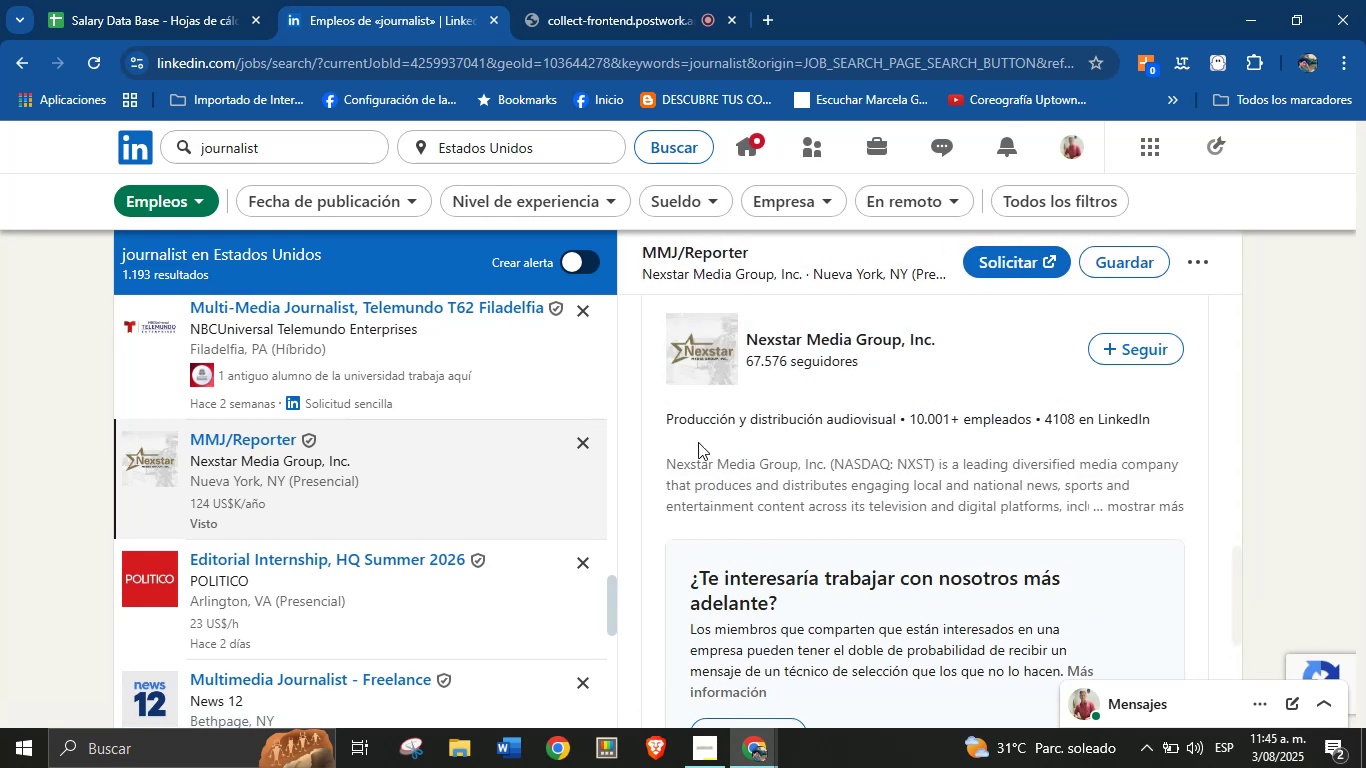 
left_click_drag(start_coordinate=[666, 420], to_coordinate=[896, 420])
 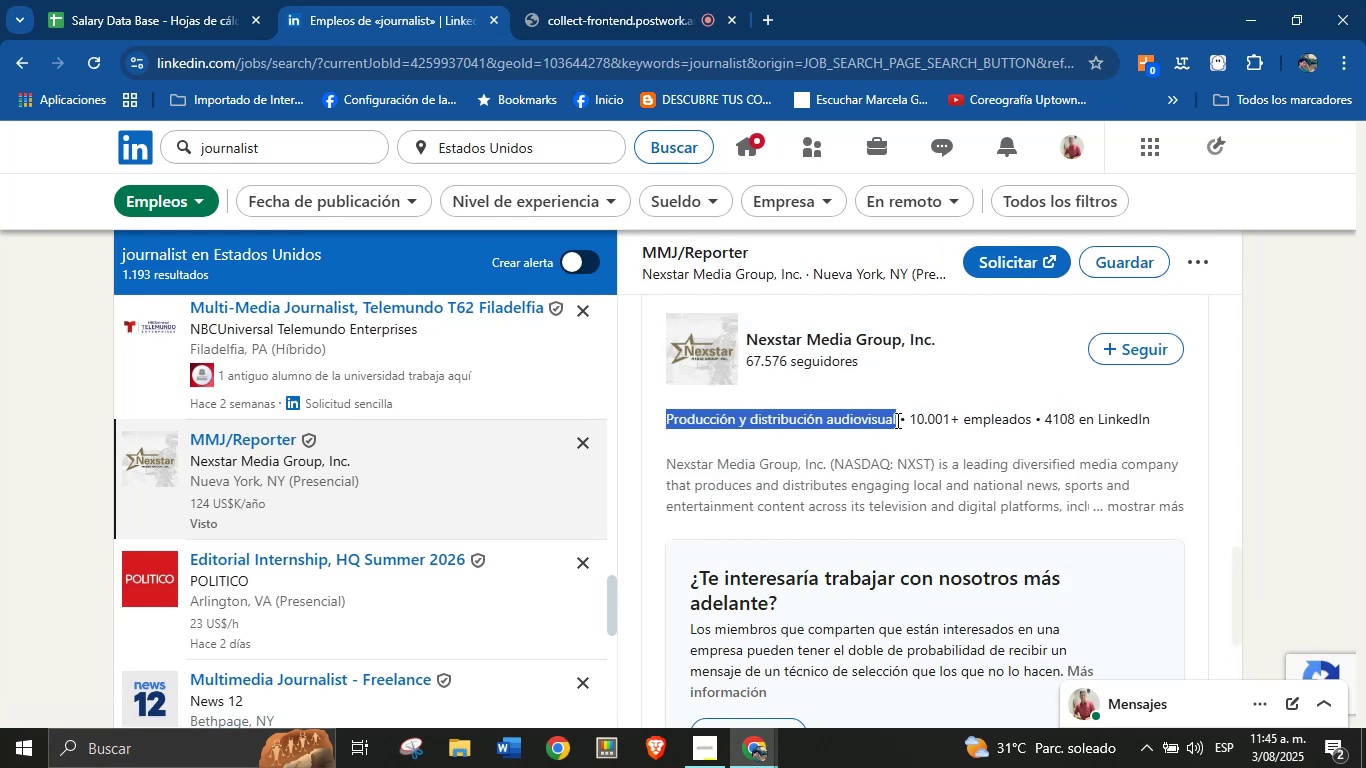 
key(Control+C)
 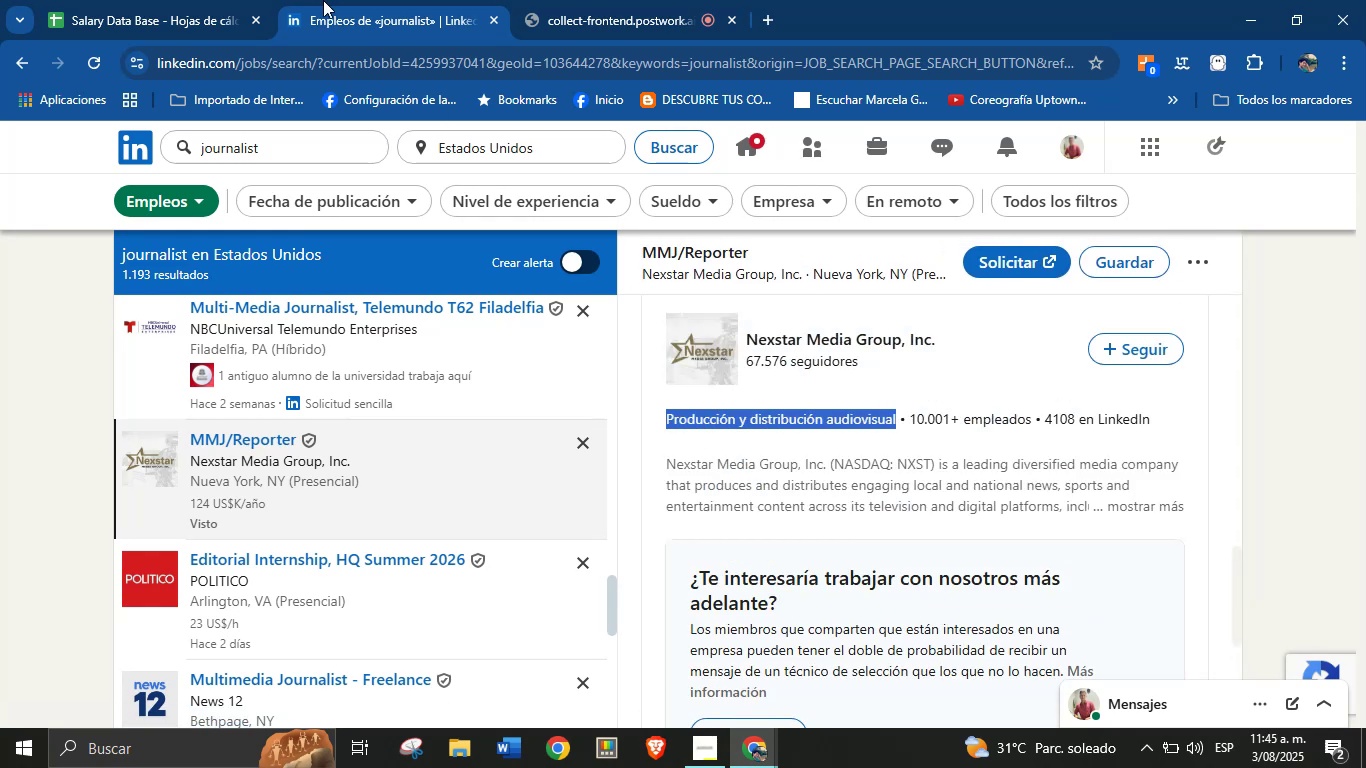 
left_click([206, 0])
 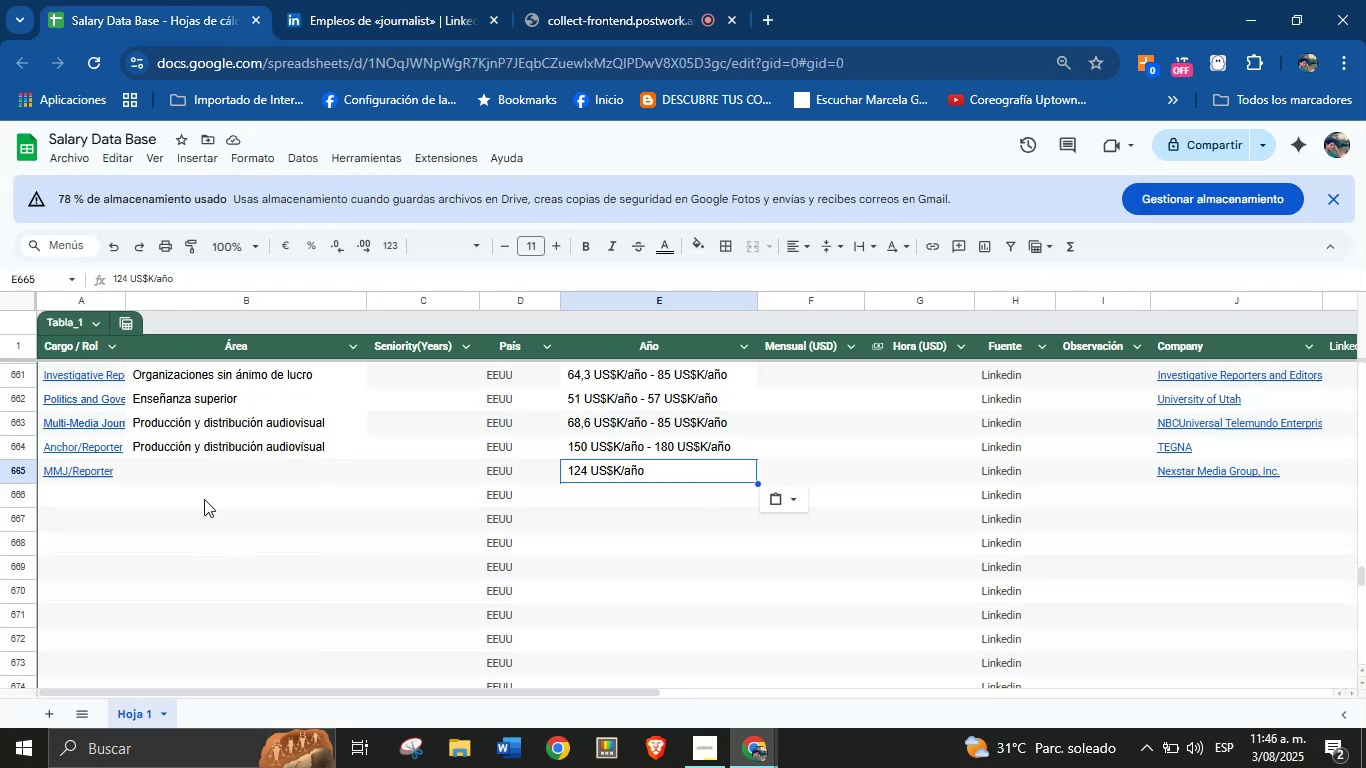 
left_click([187, 482])
 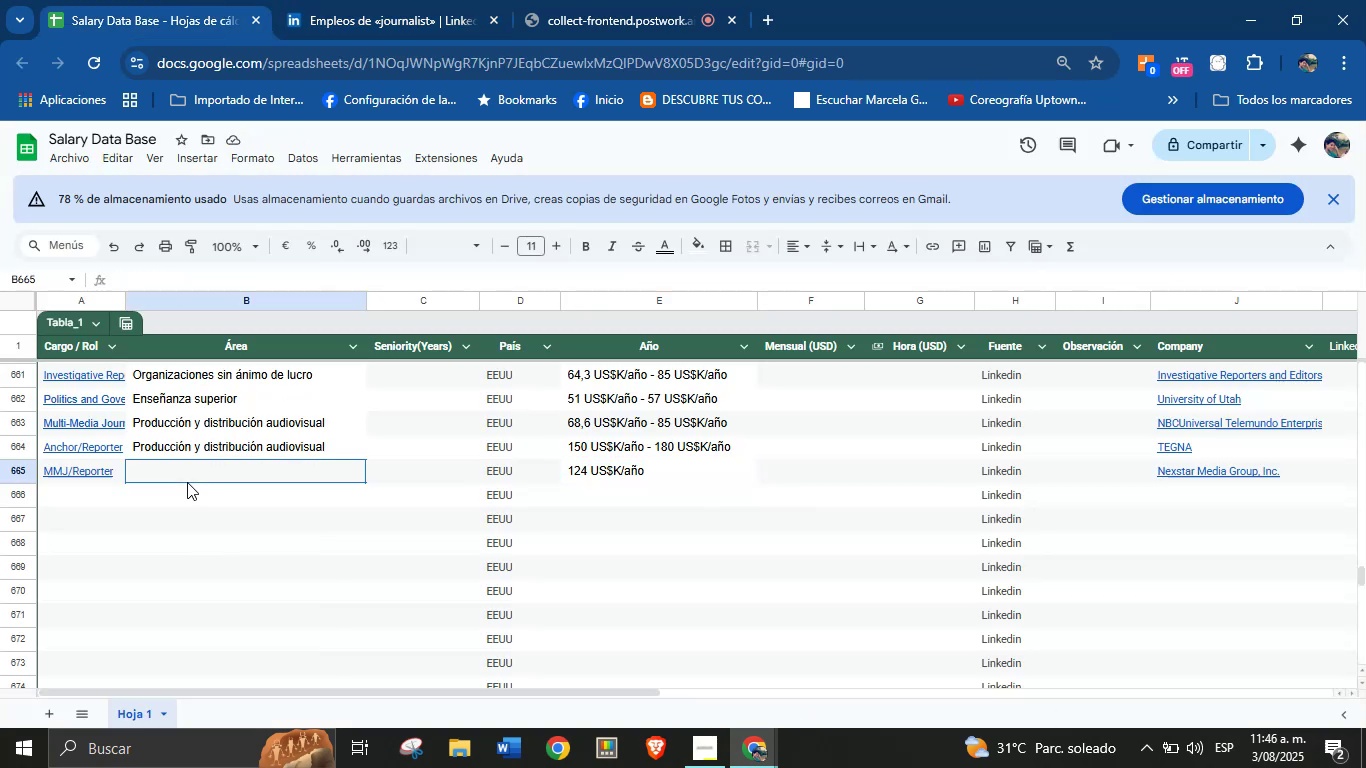 
key(Control+V)
 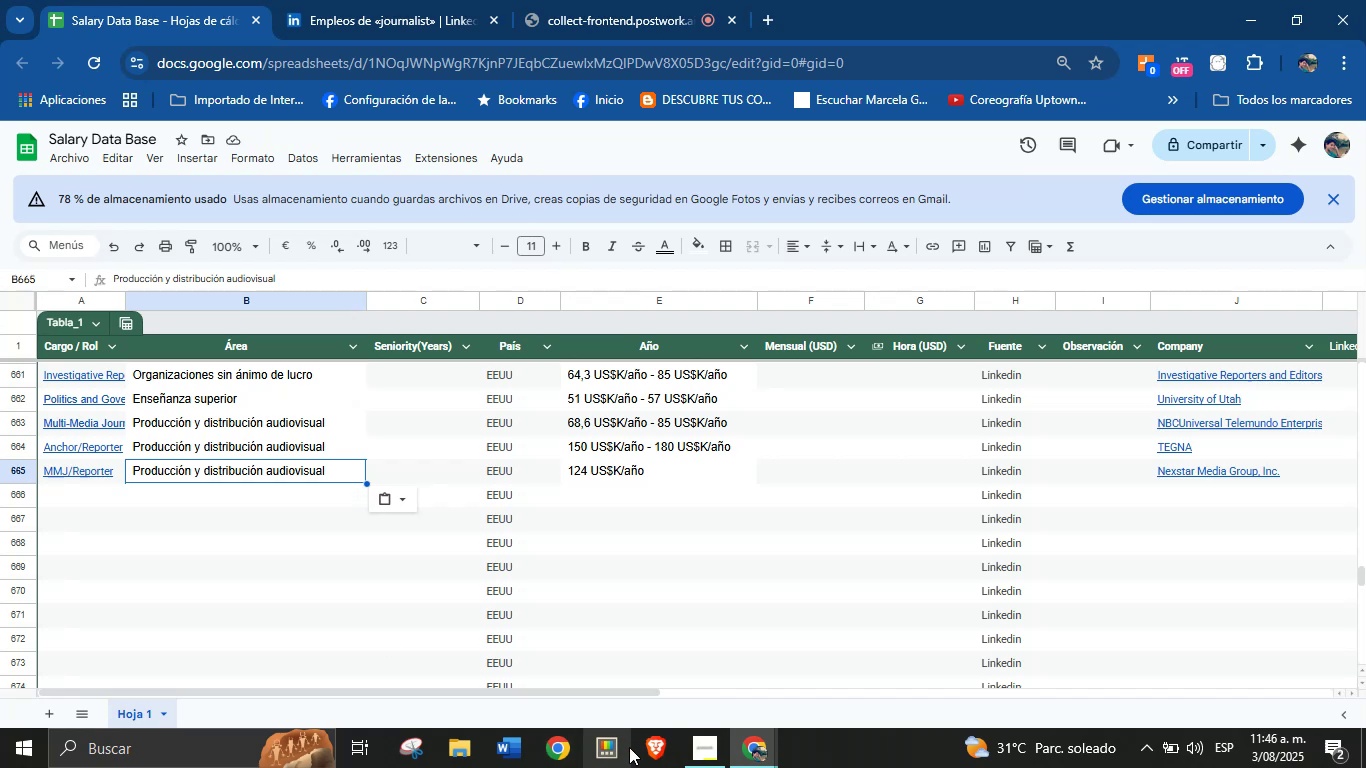 
wait(10.7)
 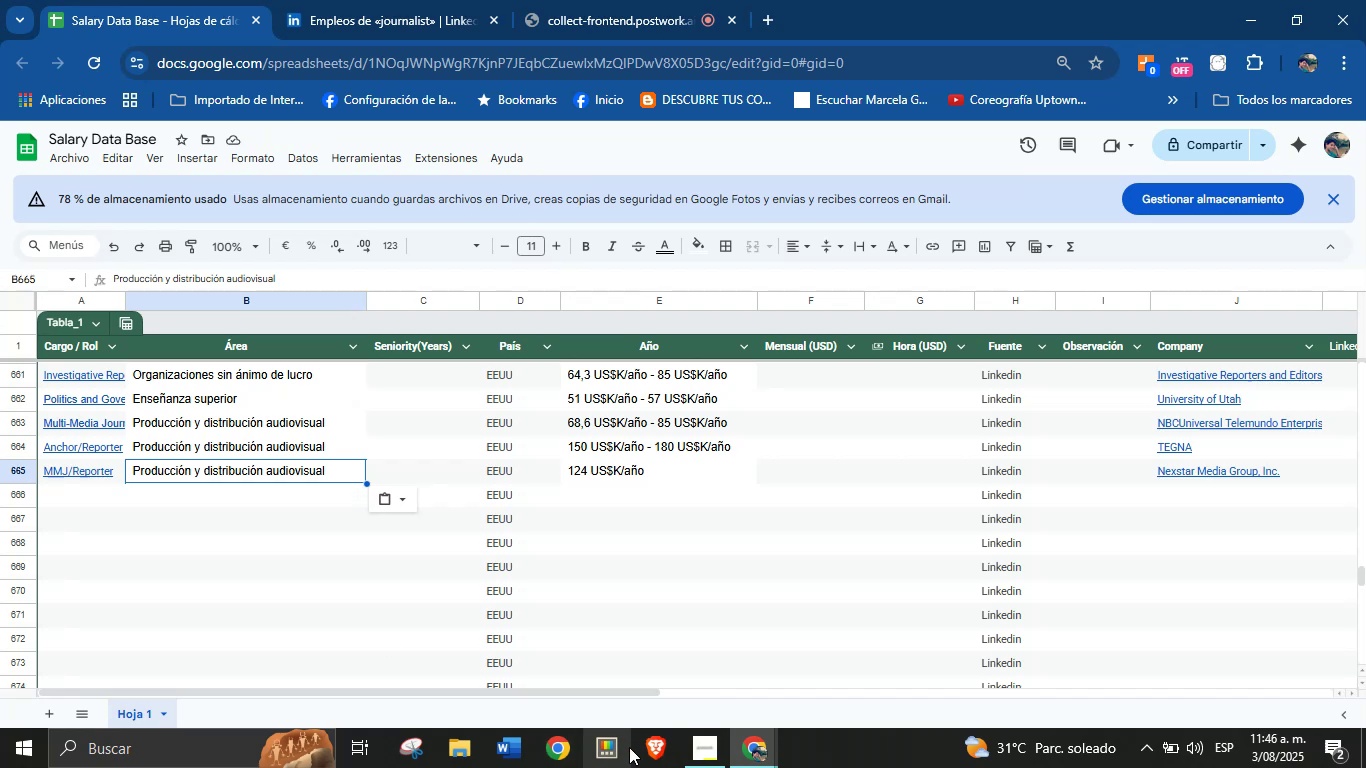 
left_click([393, 0])
 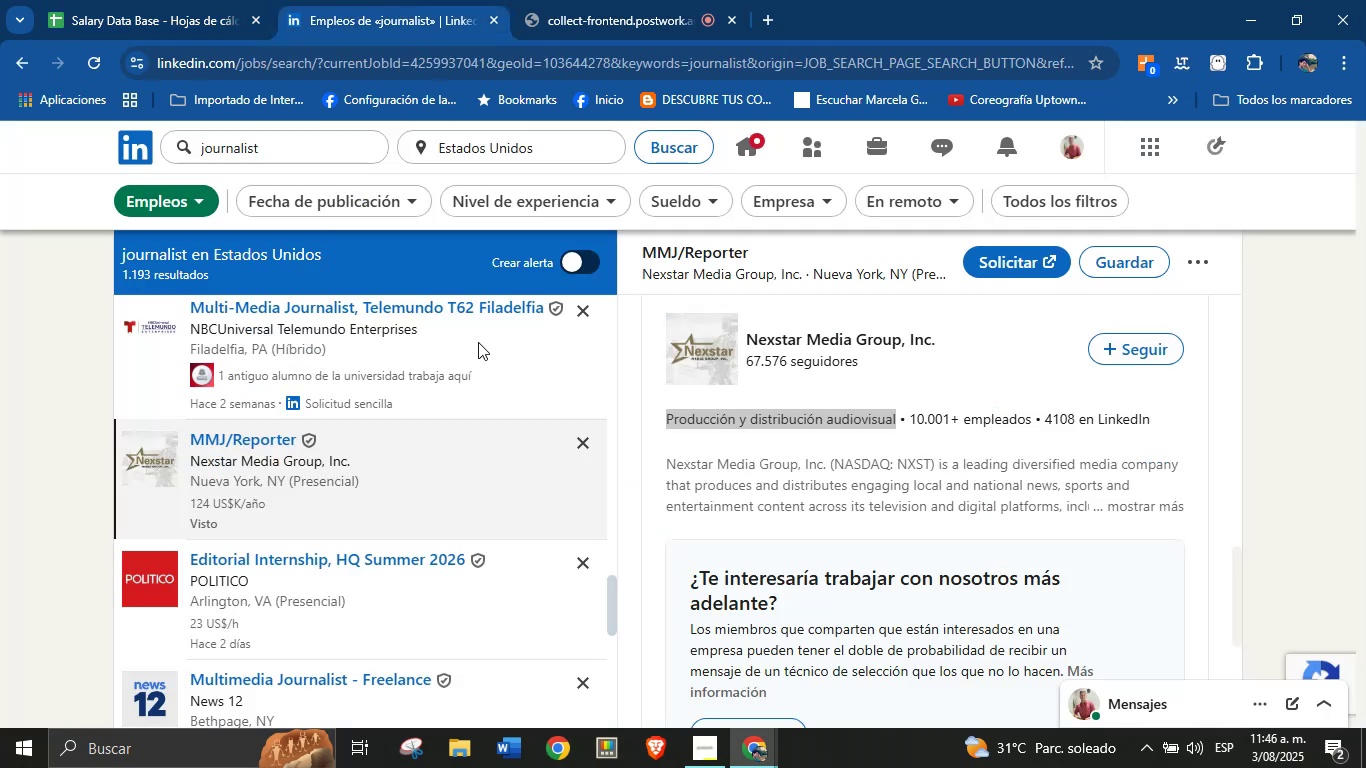 
scroll: coordinate [397, 481], scroll_direction: down, amount: 1.0
 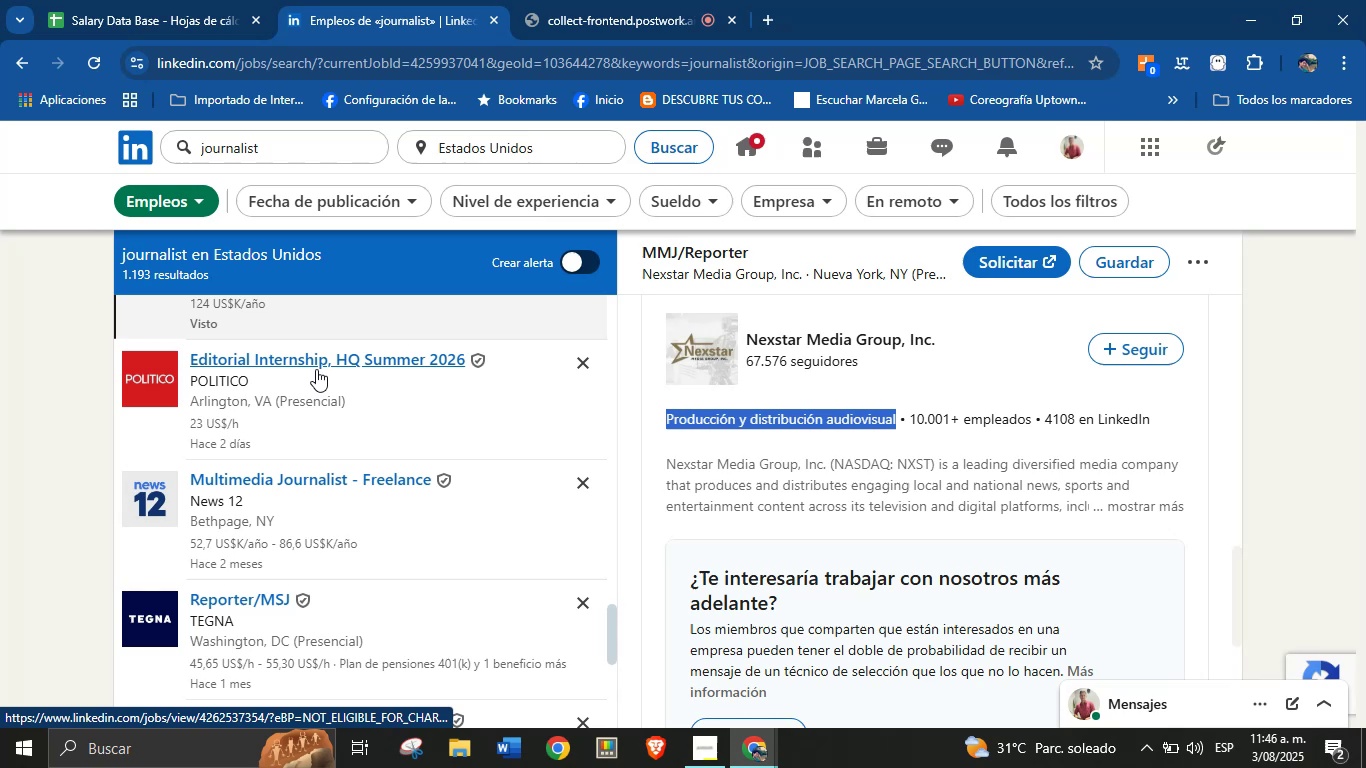 
left_click([207, 0])
 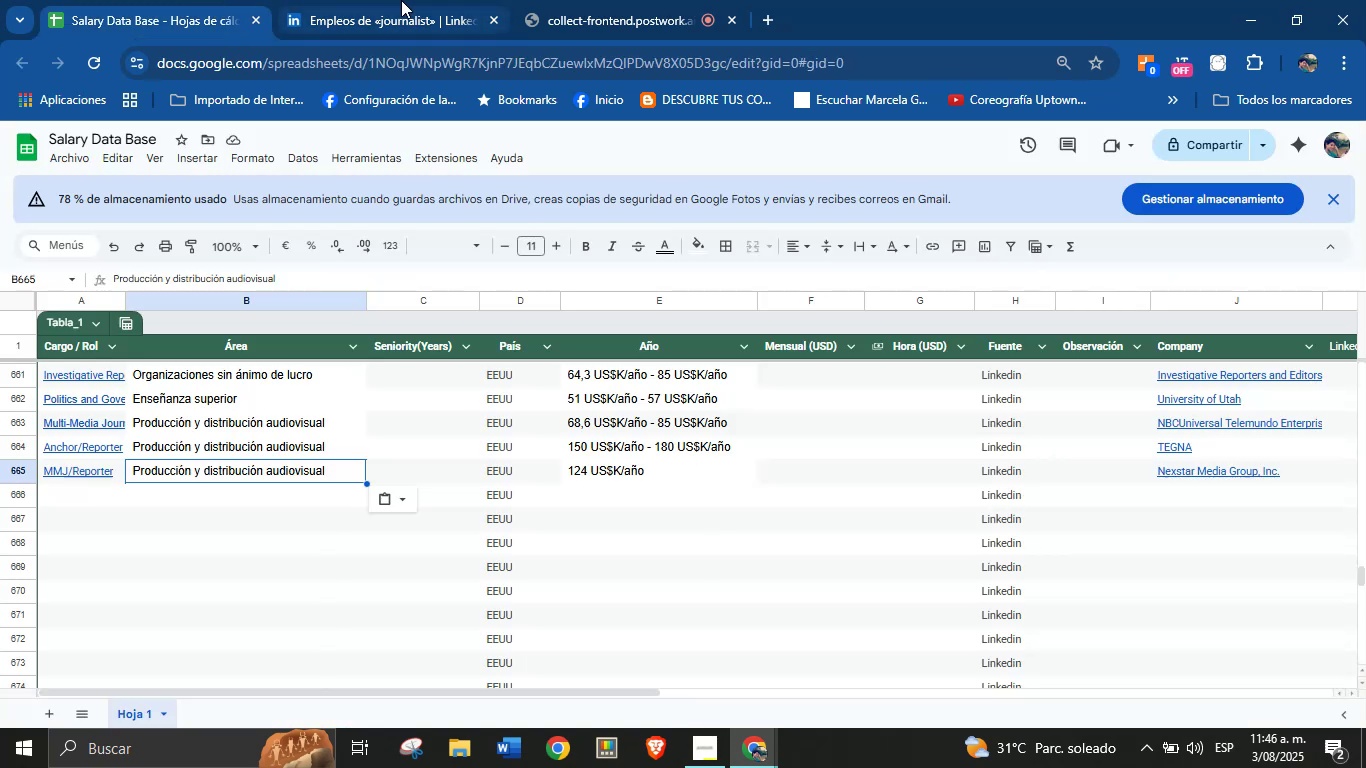 
left_click([395, 0])
 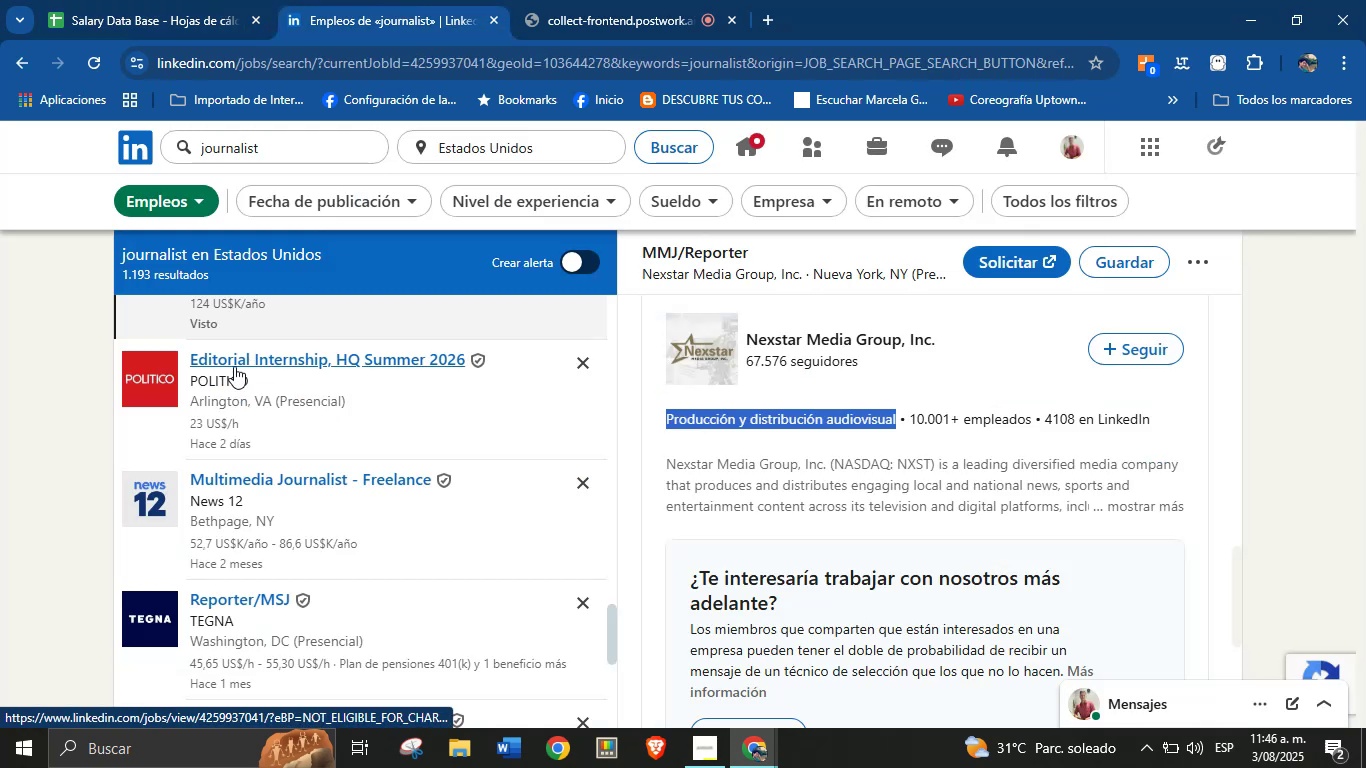 
left_click([241, 359])
 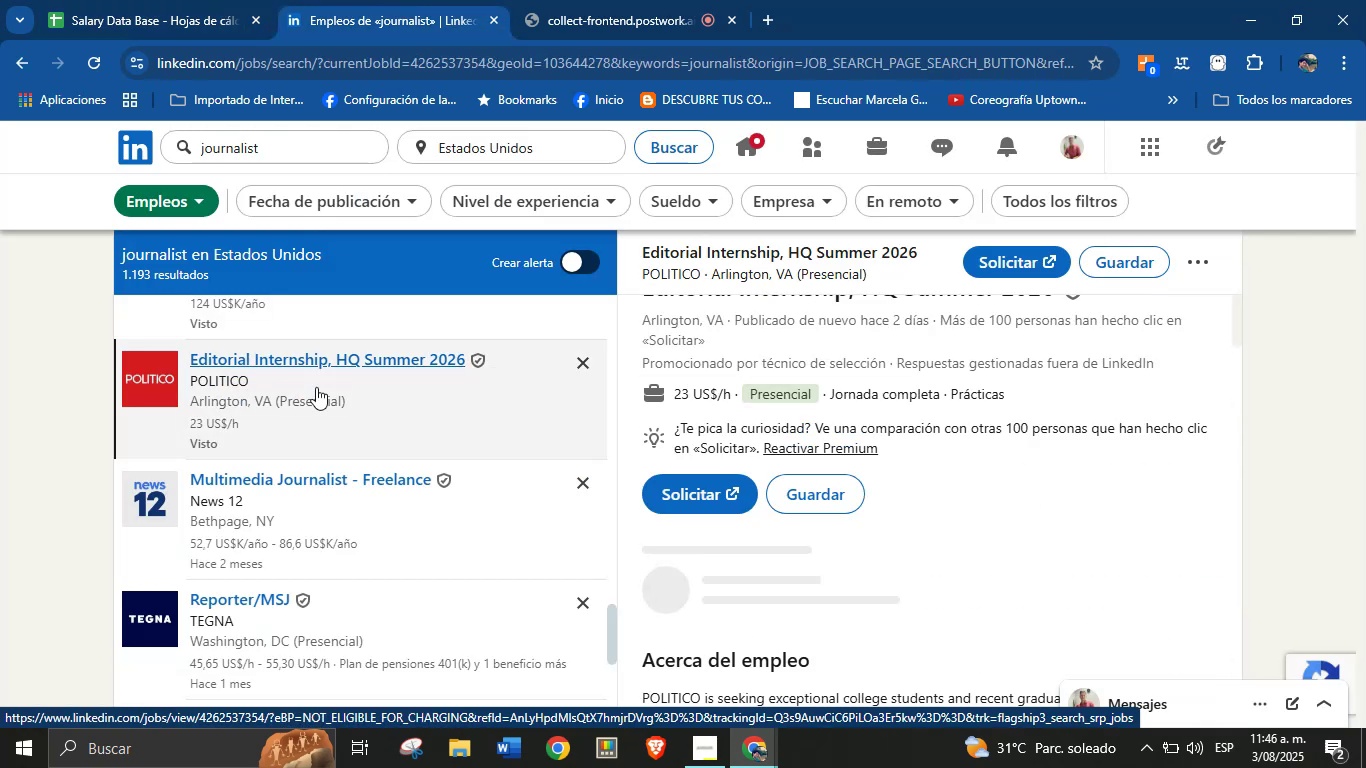 
scroll: coordinate [815, 337], scroll_direction: up, amount: 8.0
 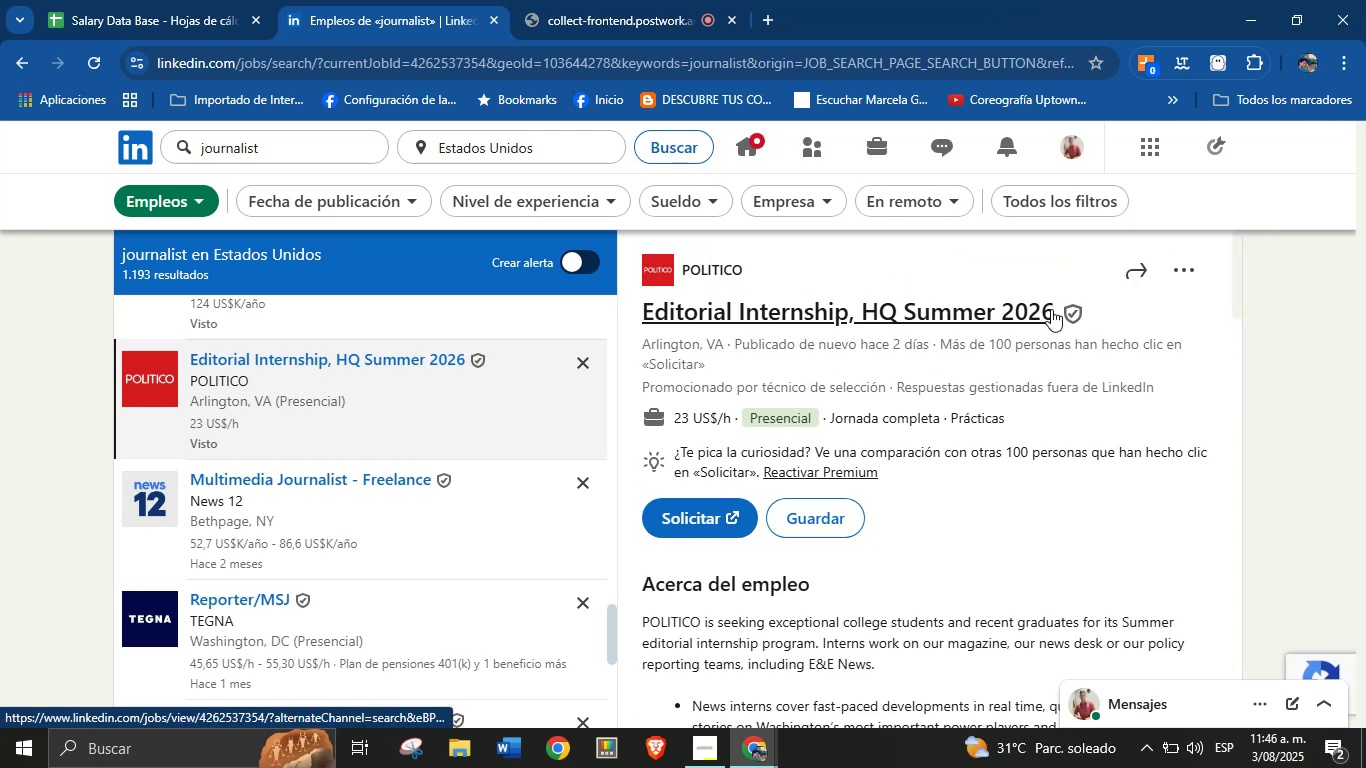 
left_click_drag(start_coordinate=[1060, 312], to_coordinate=[646, 316])
 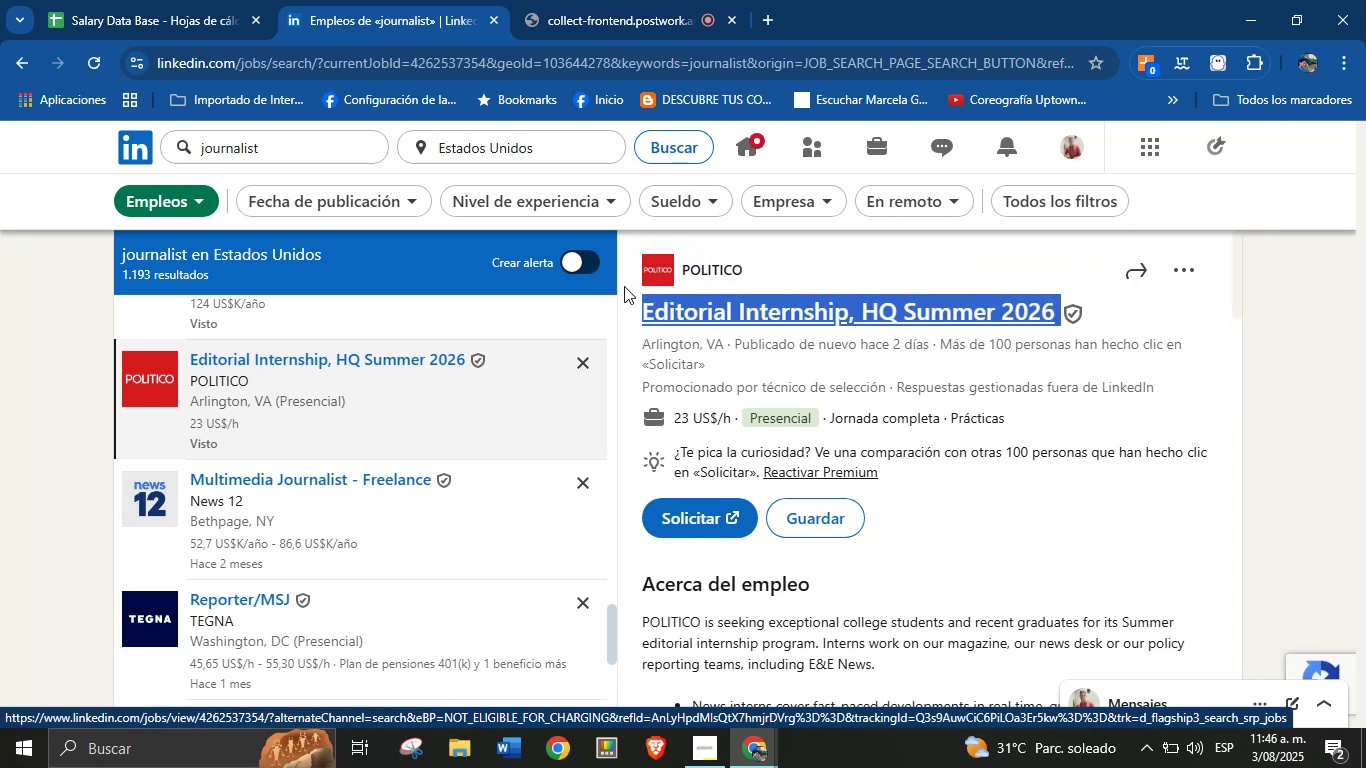 
key(Control+C)
 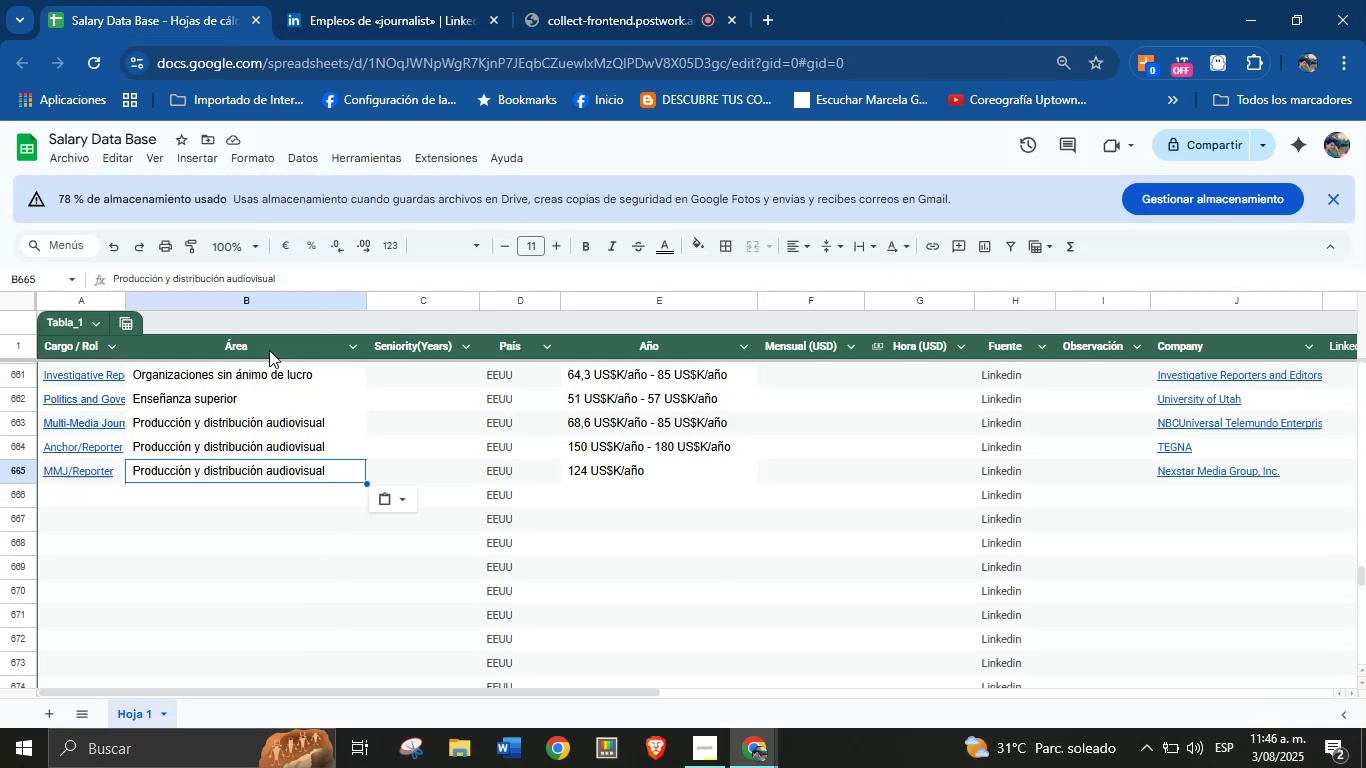 
key(Control+V)
 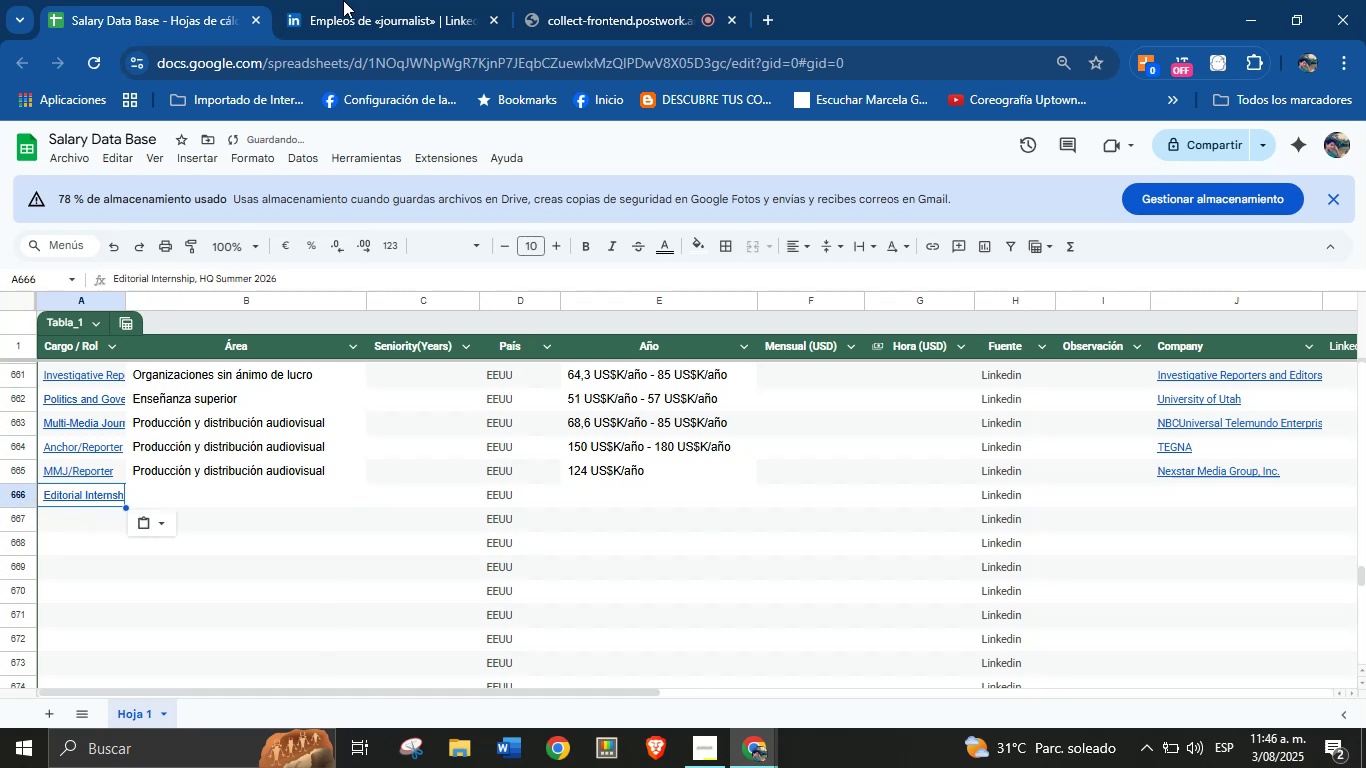 
left_click([365, 0])
 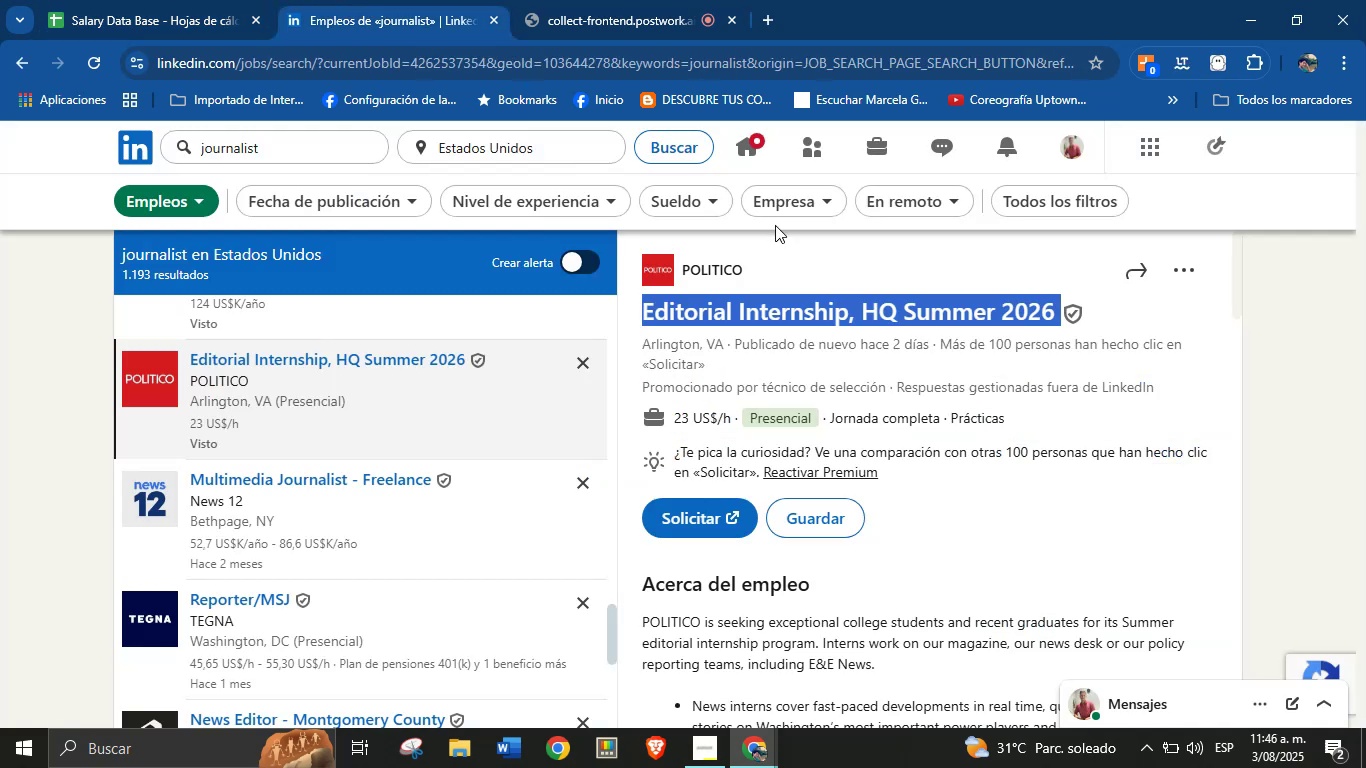 
left_click([778, 261])
 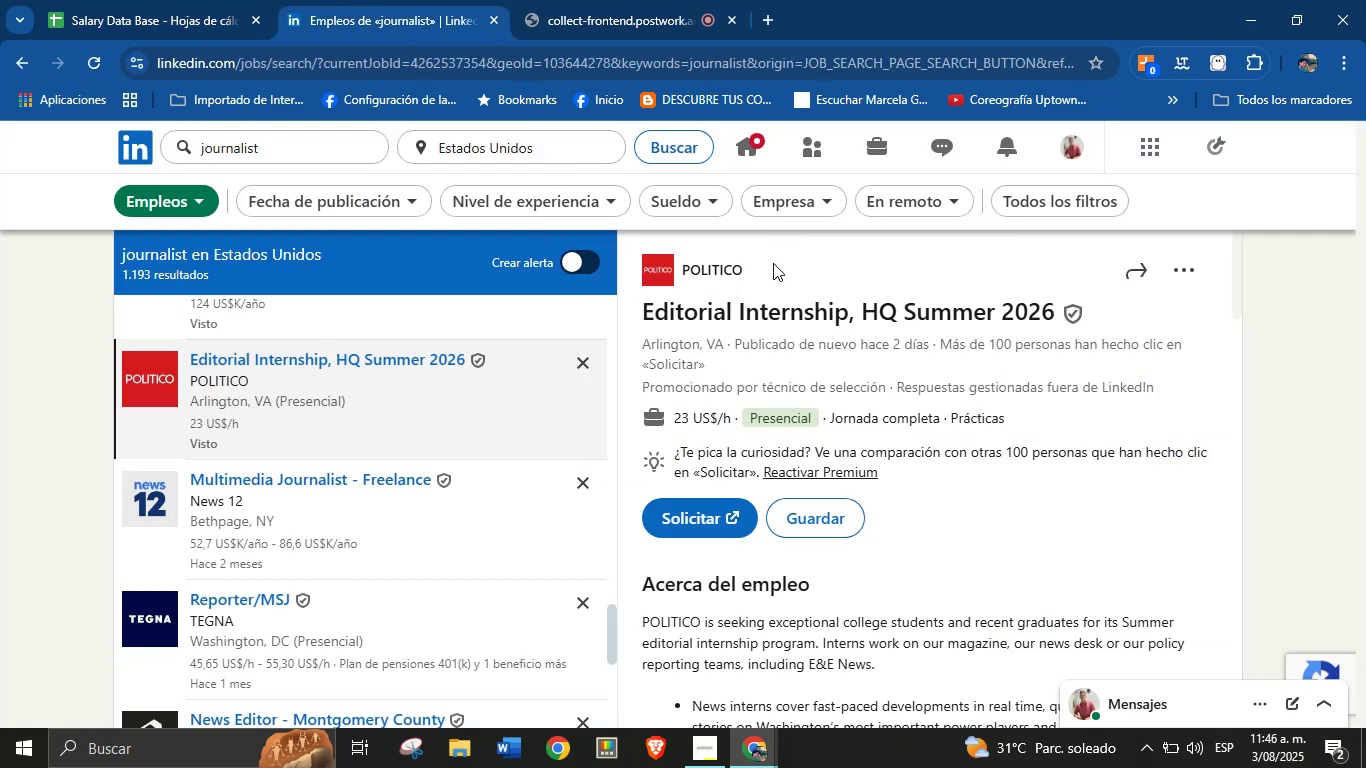 
left_click_drag(start_coordinate=[749, 270], to_coordinate=[682, 274])
 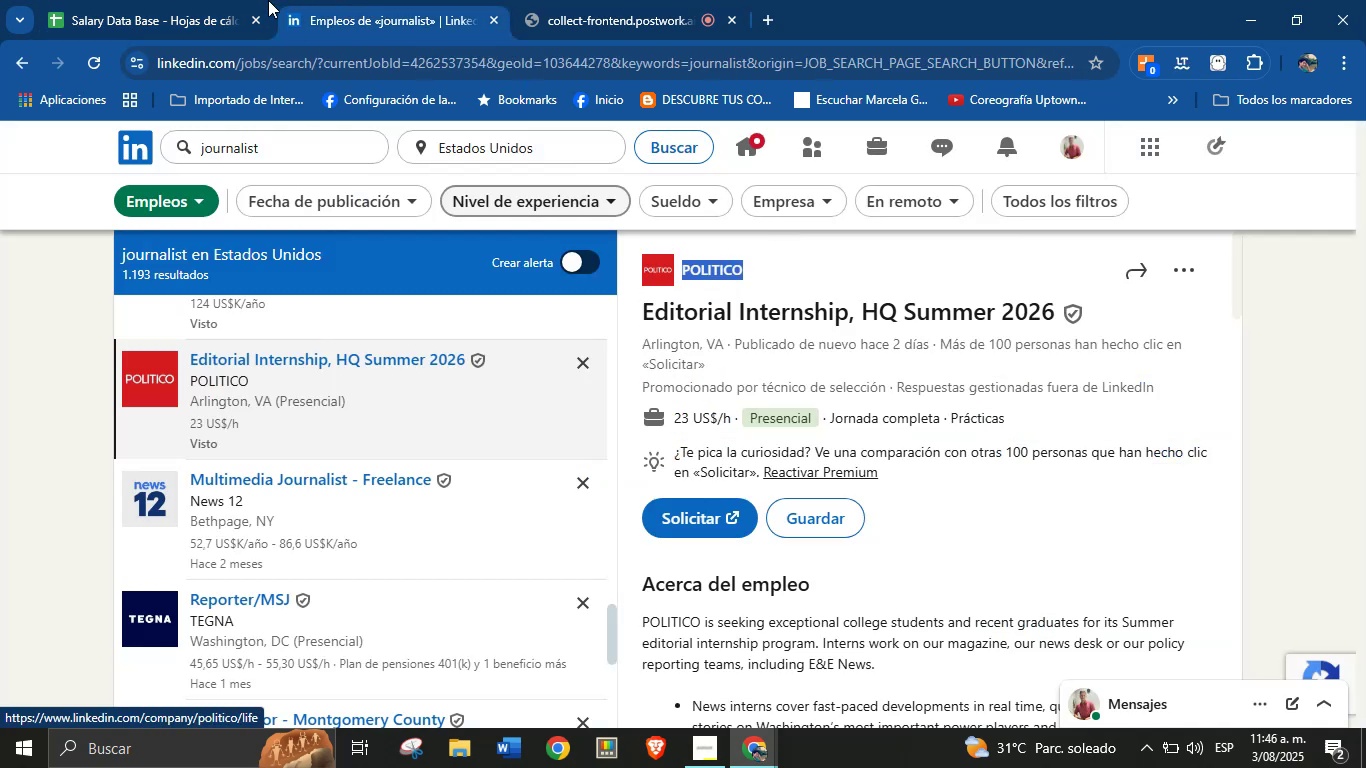 
key(Control+C)
 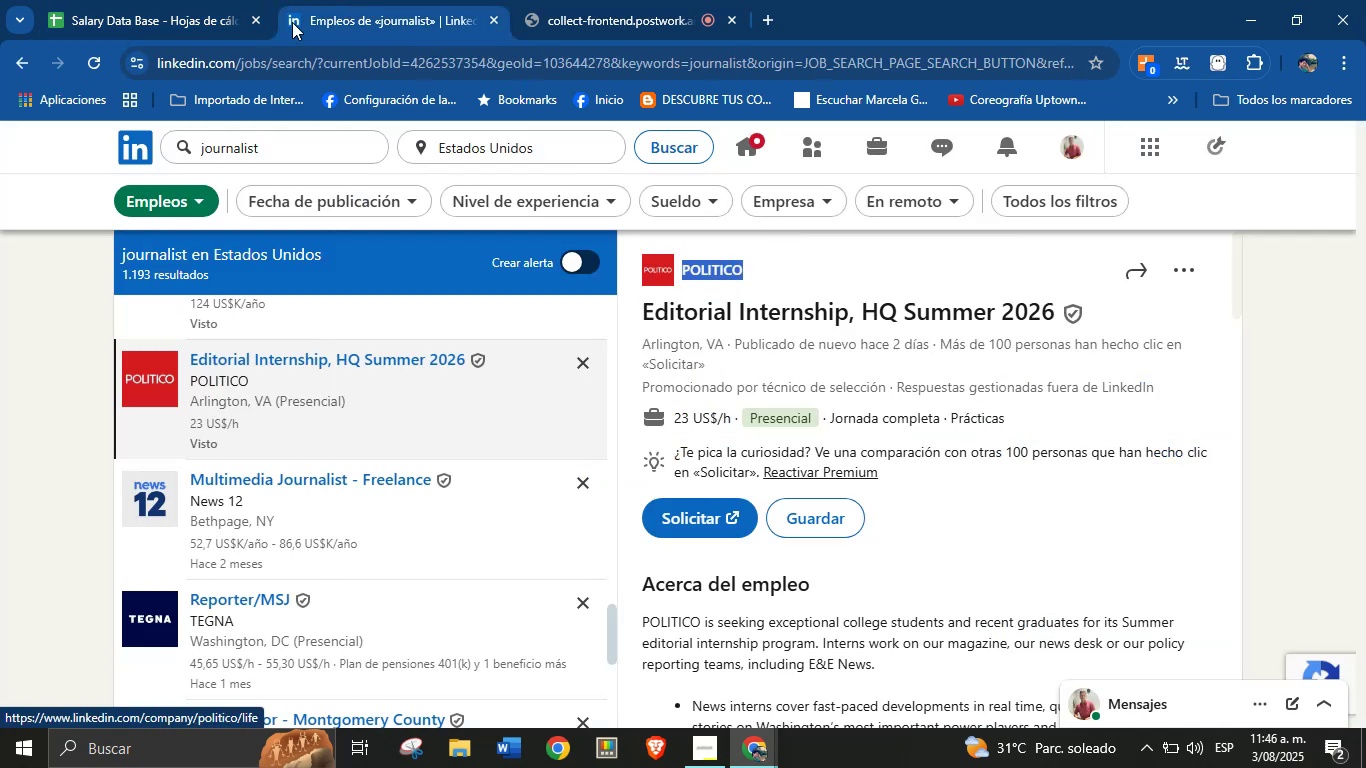 
left_click([268, 0])
 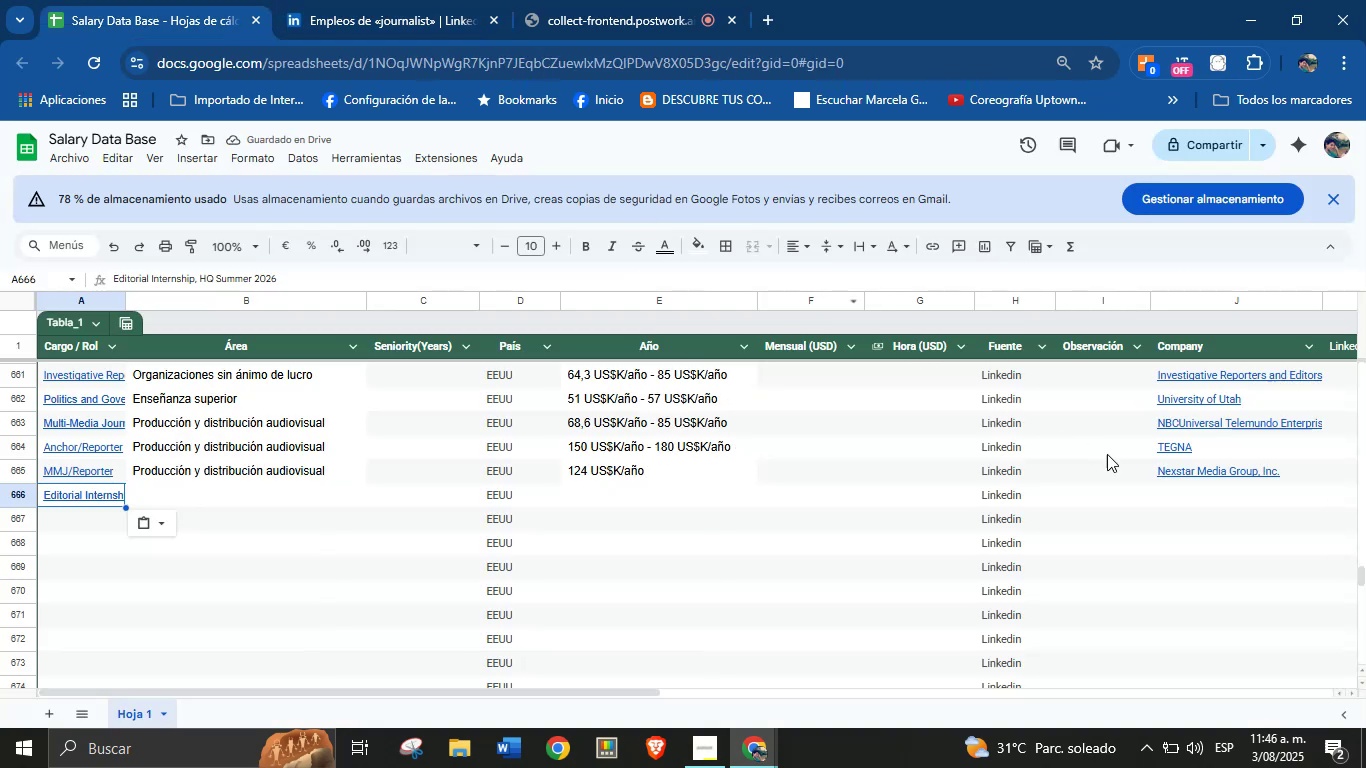 
left_click([1186, 508])
 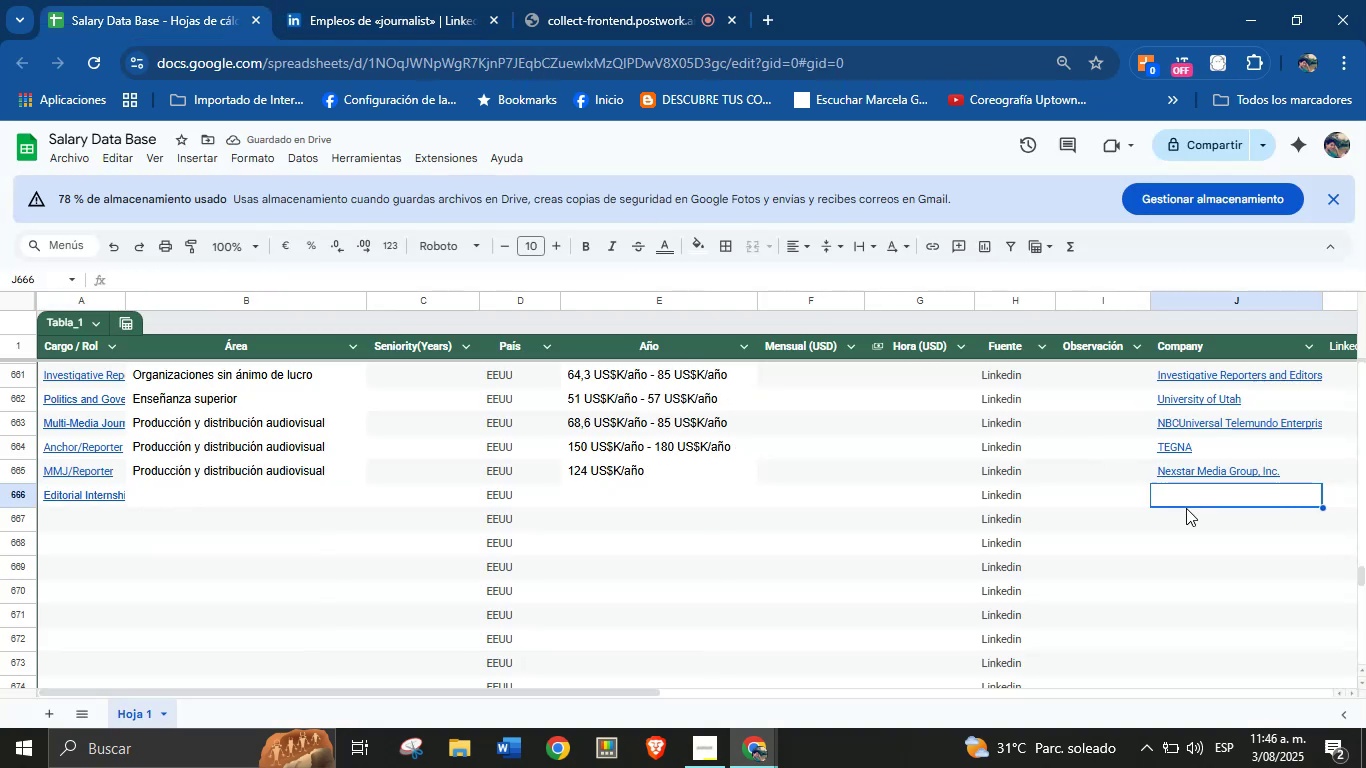 
key(Control+V)
 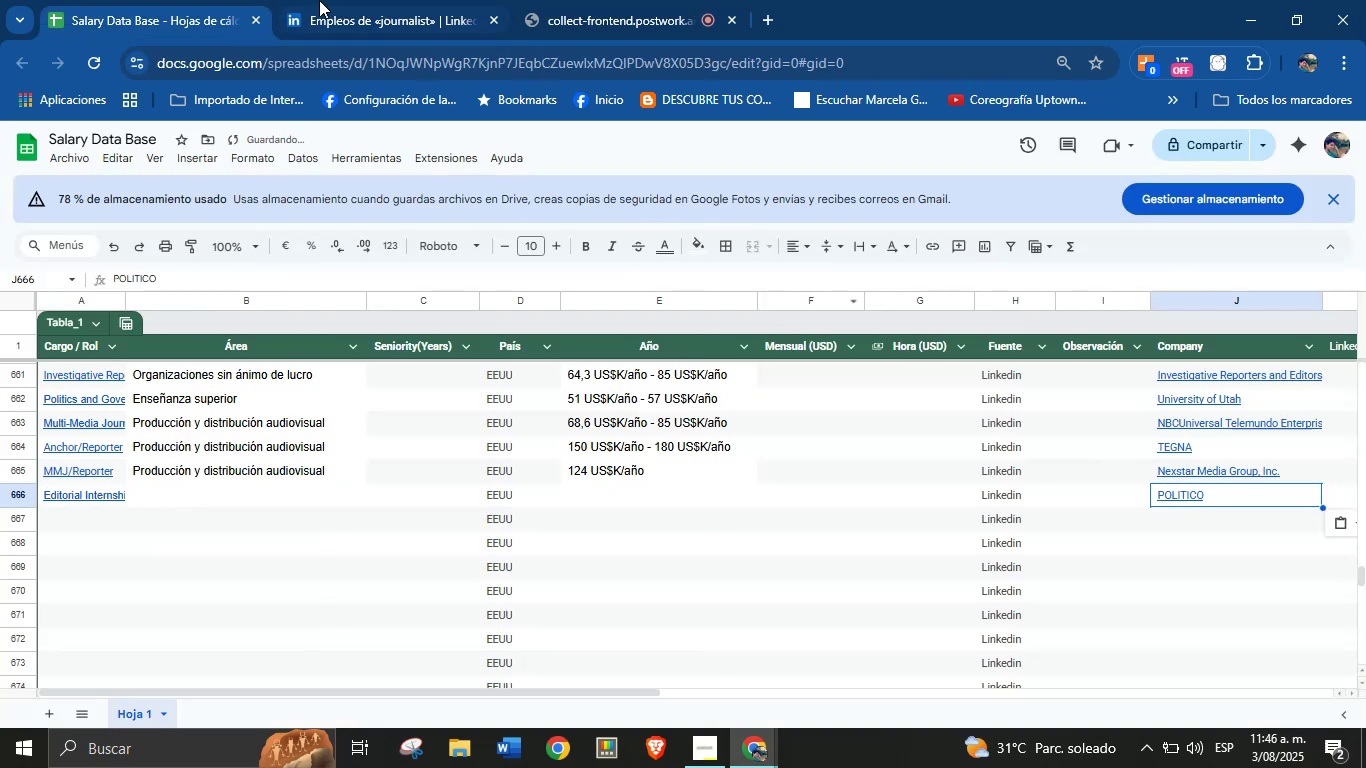 
left_click([323, 0])
 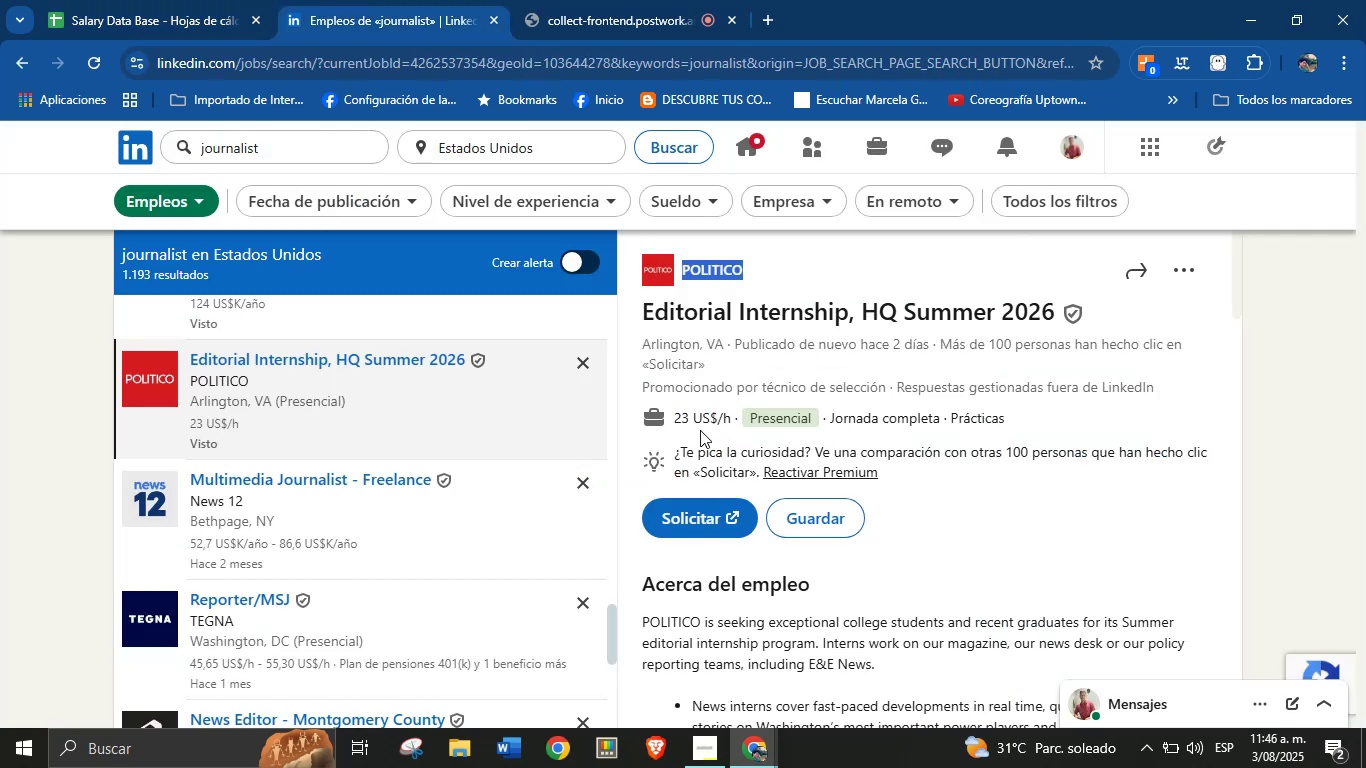 
left_click_drag(start_coordinate=[666, 412], to_coordinate=[734, 416])
 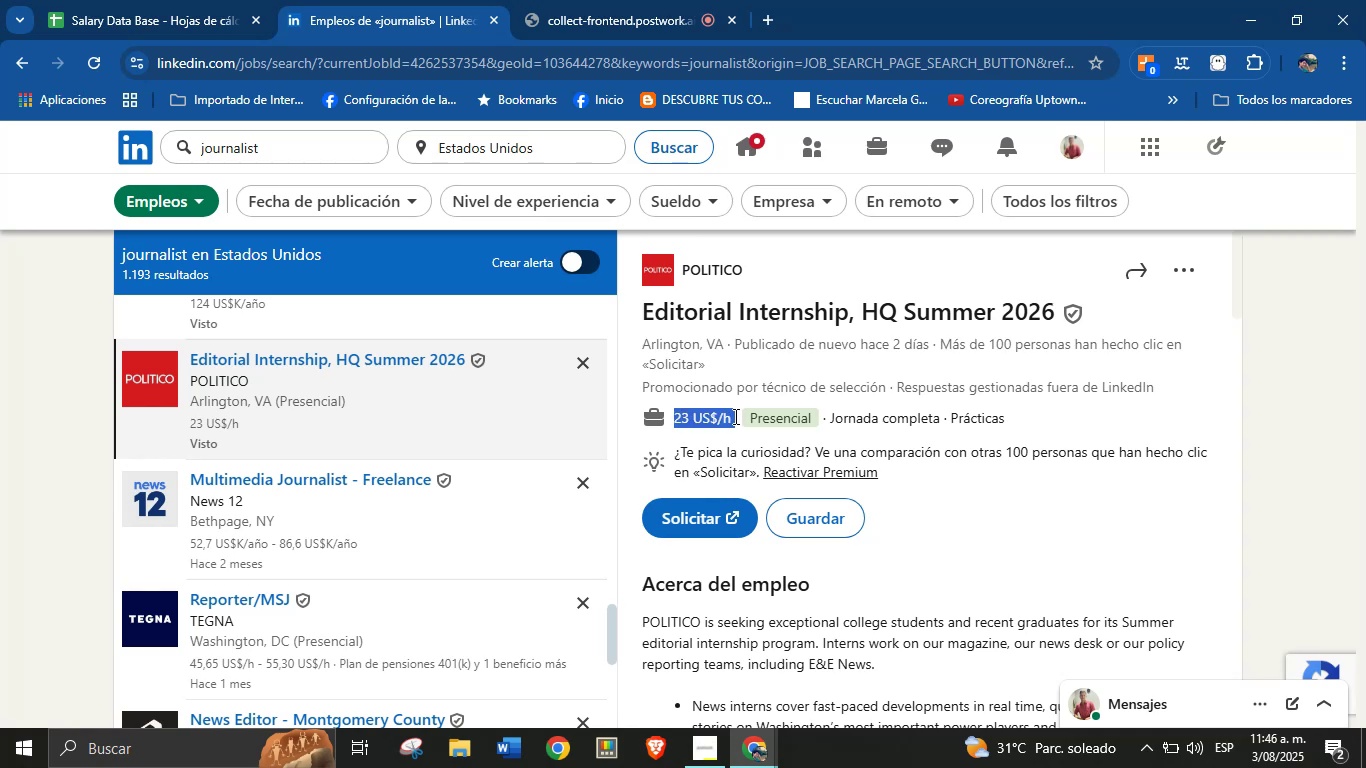 
key(Control+C)
 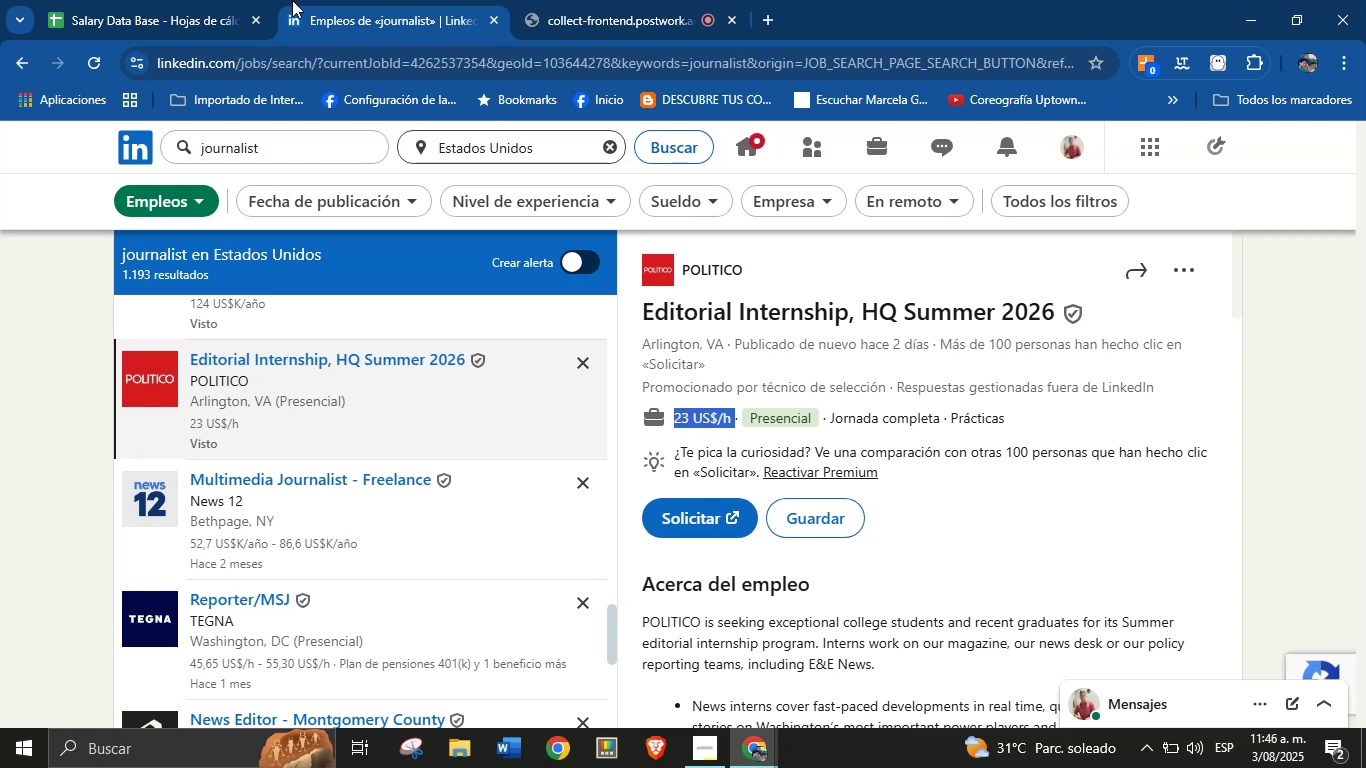 
left_click([227, 0])
 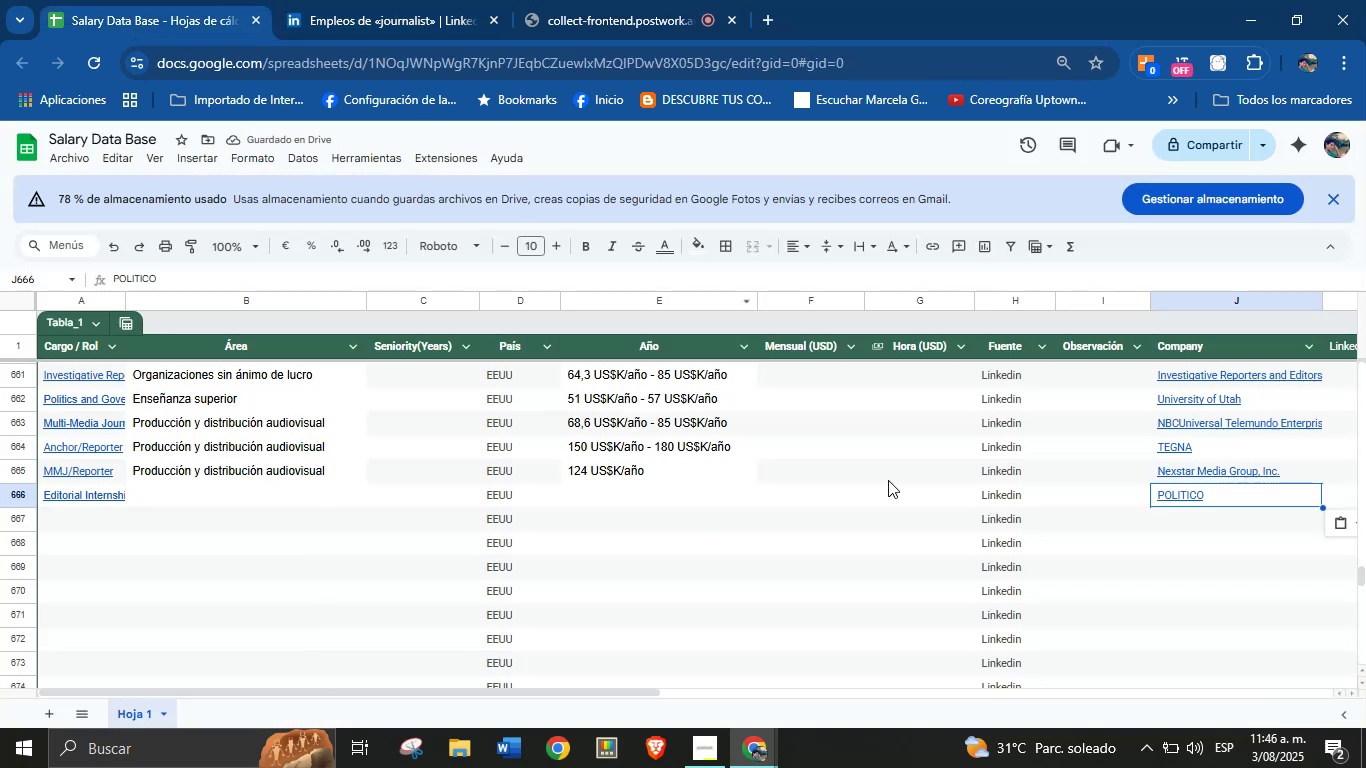 
left_click([896, 495])
 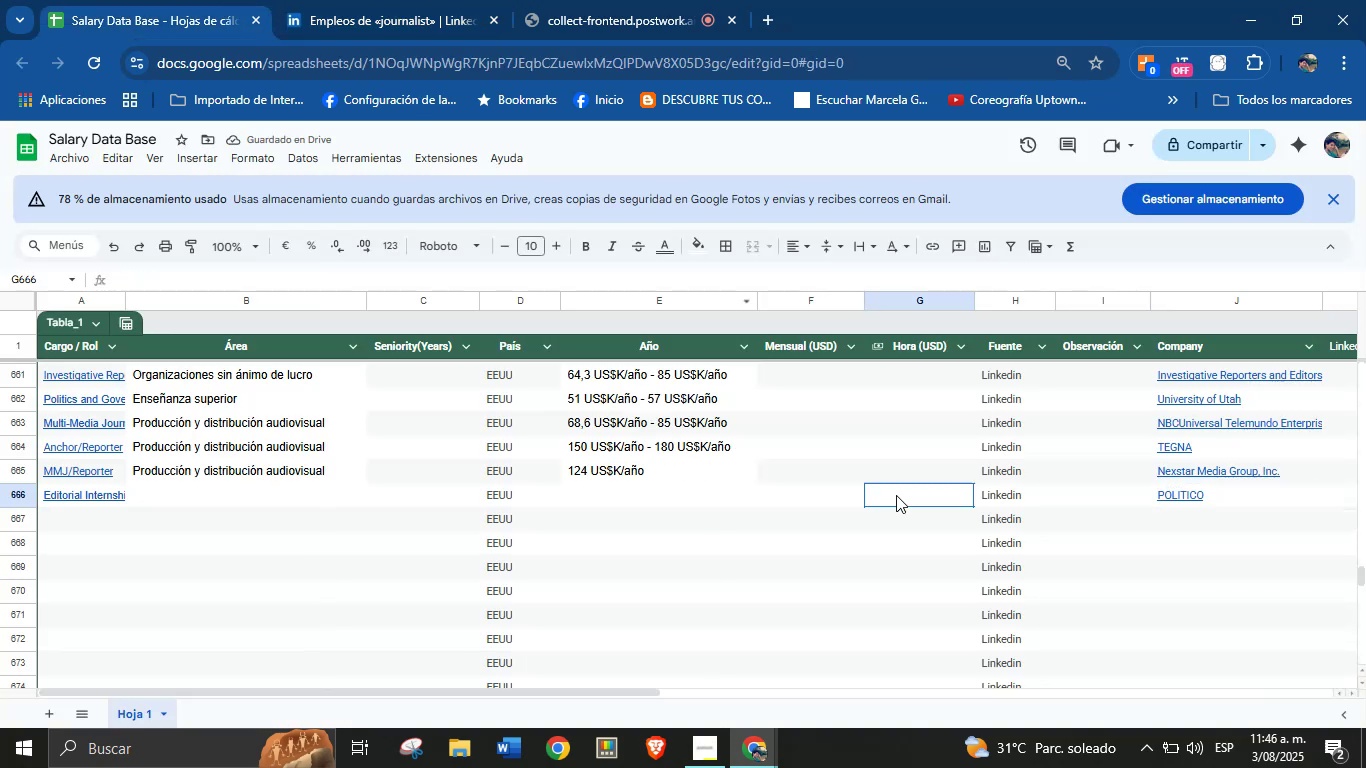 
key(Control+V)
 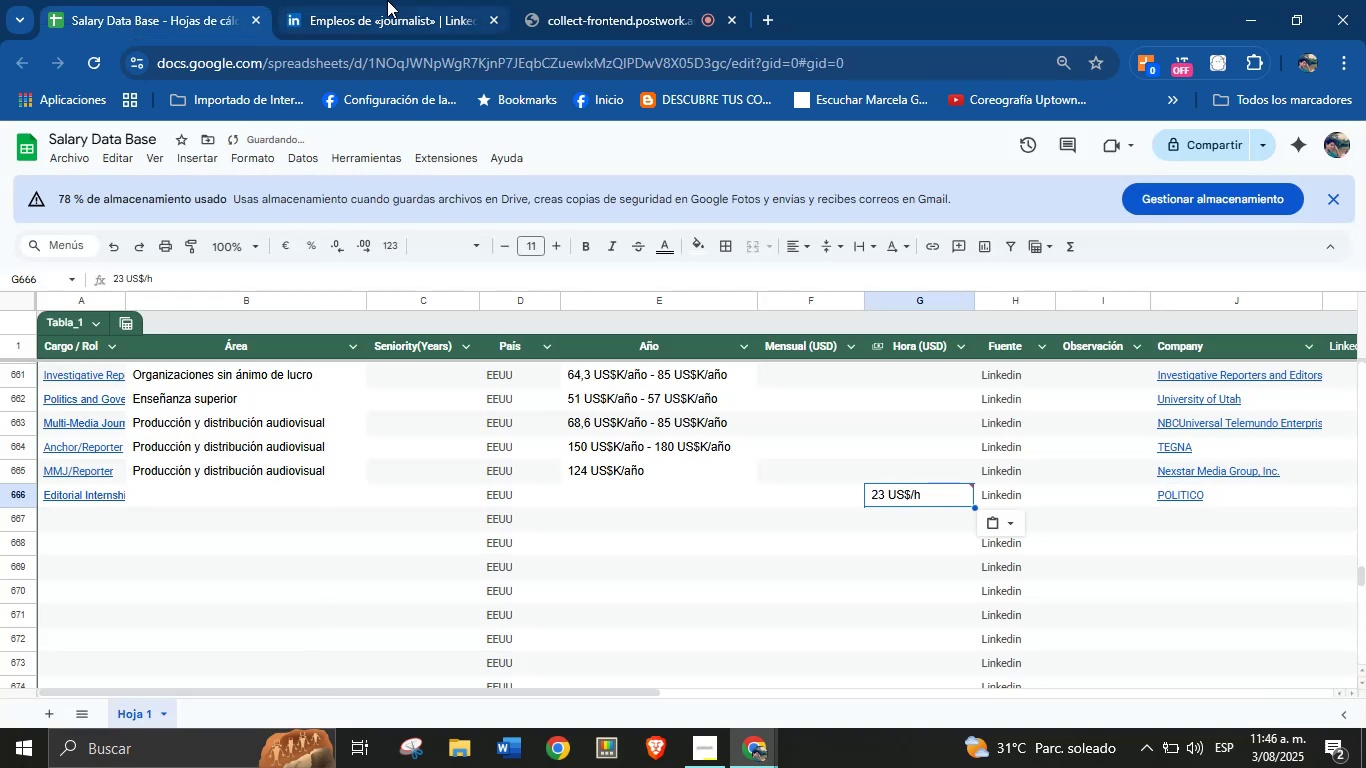 
left_click([385, 0])
 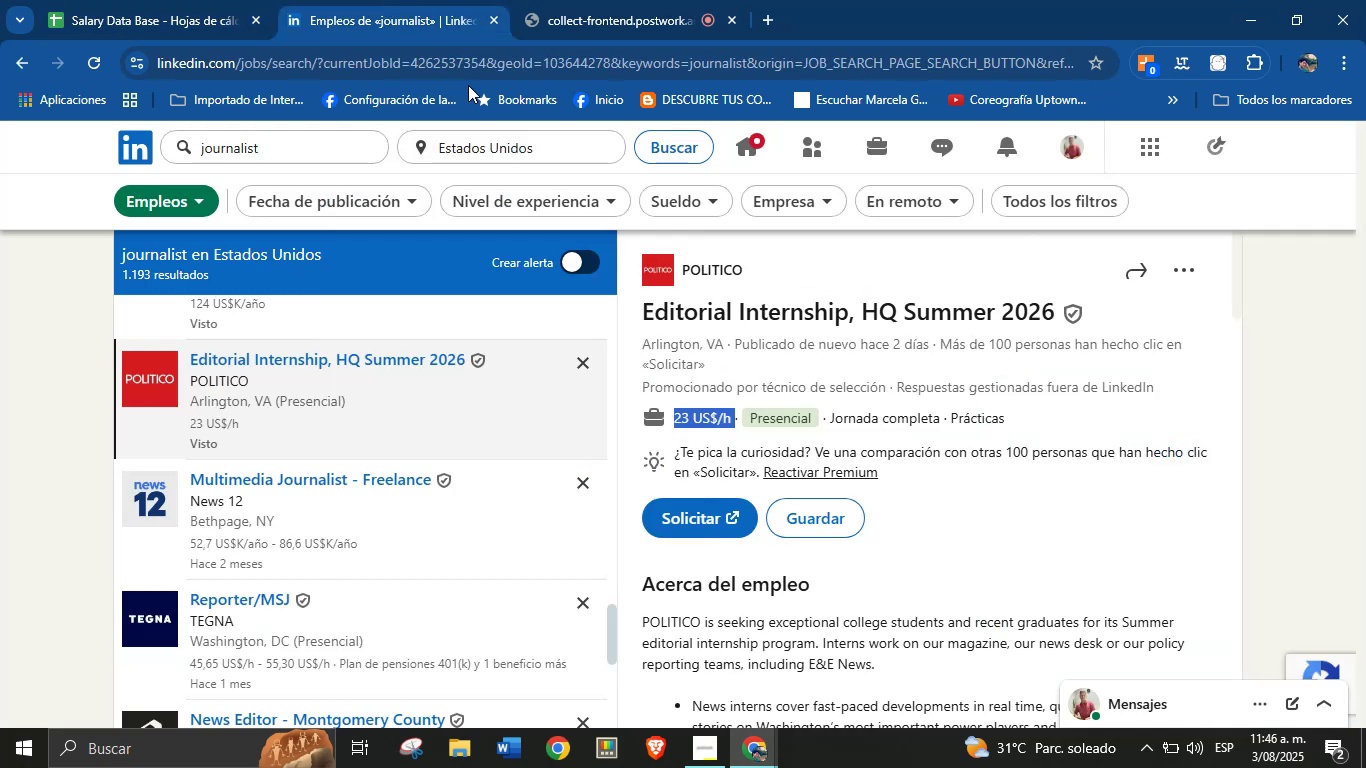 
scroll: coordinate [820, 536], scroll_direction: down, amount: 20.0
 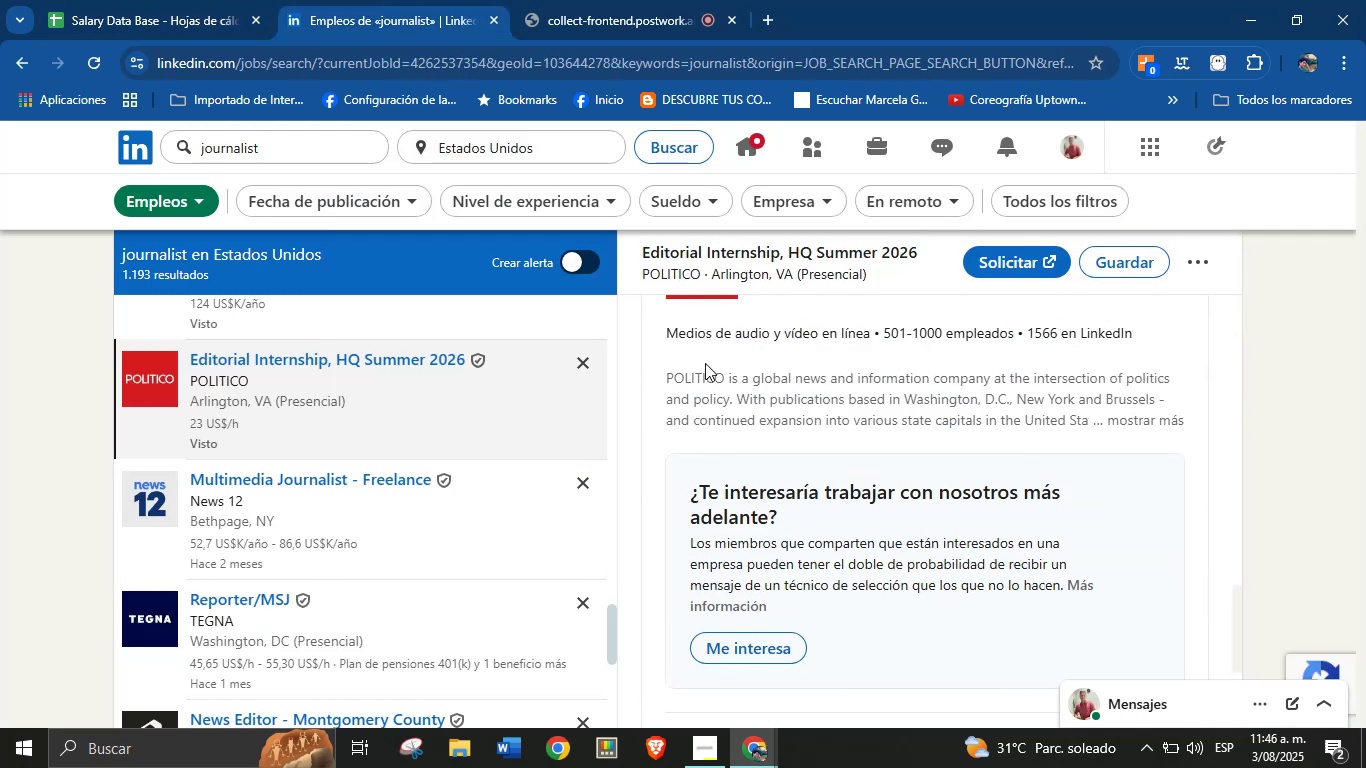 
left_click_drag(start_coordinate=[662, 335], to_coordinate=[879, 339])
 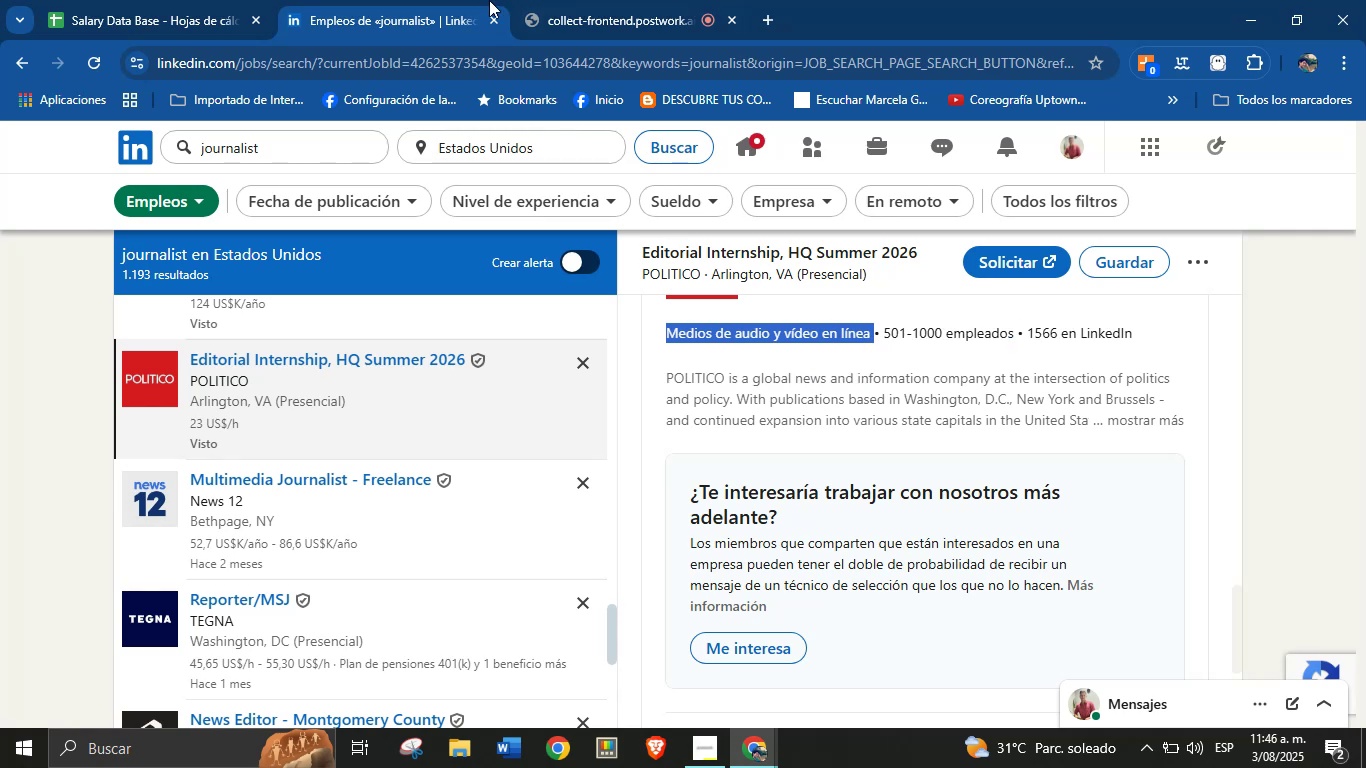 
hold_key(key=ControlLeft, duration=0.46)
 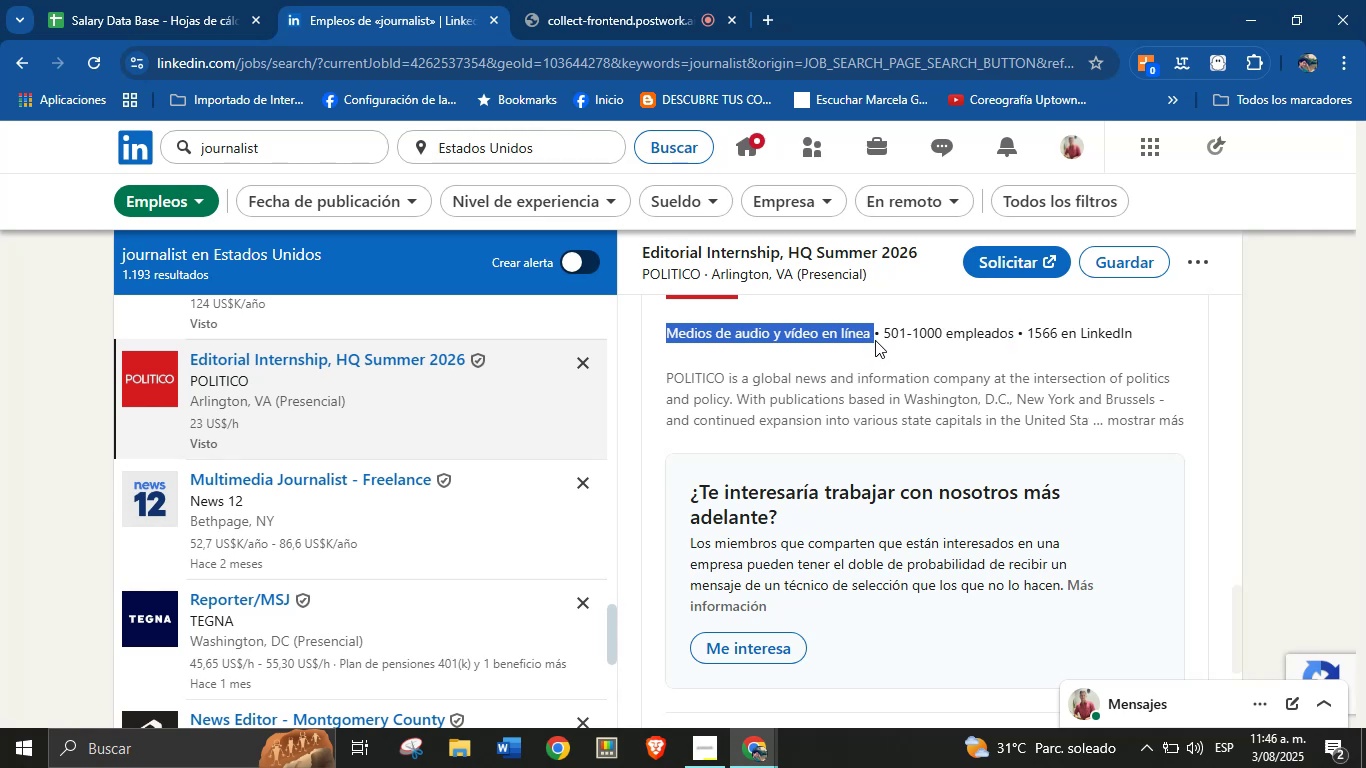 
key(Control+C)
 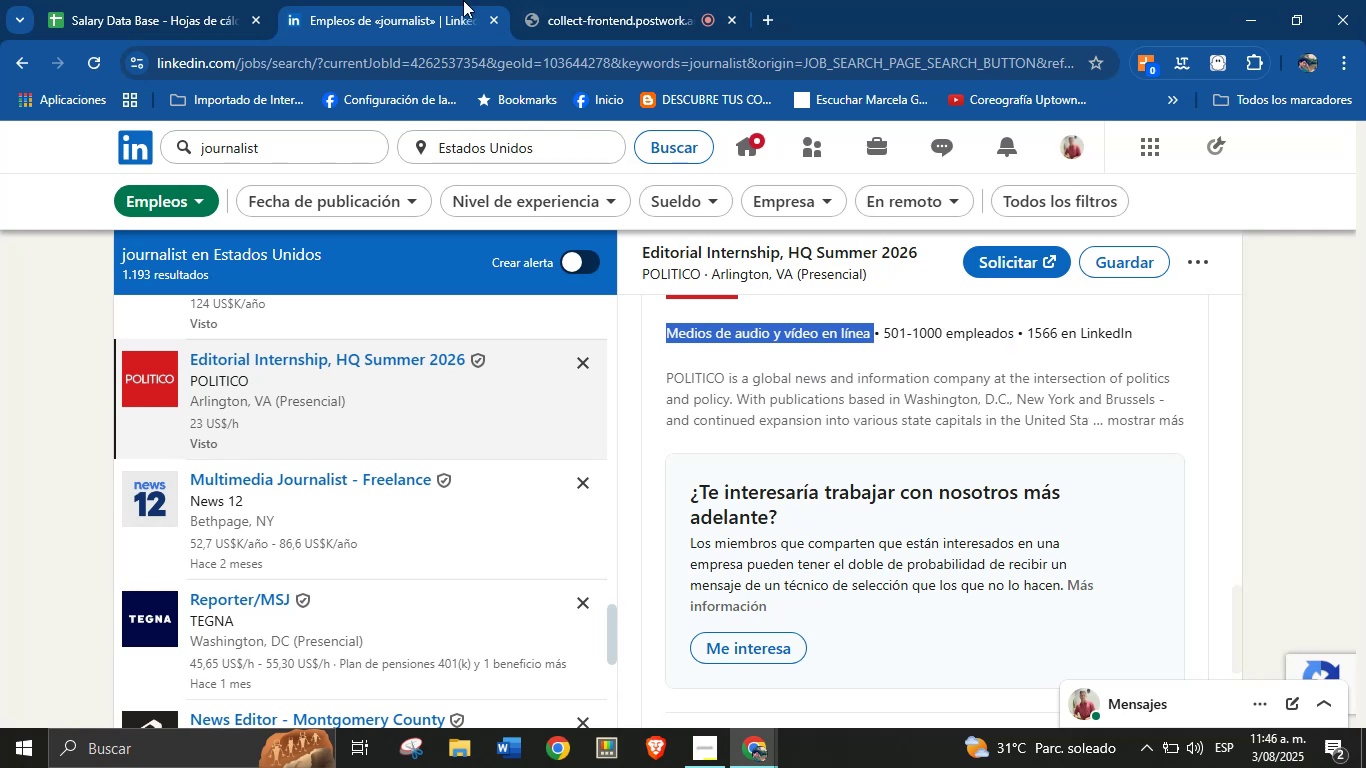 
left_click([155, 0])
 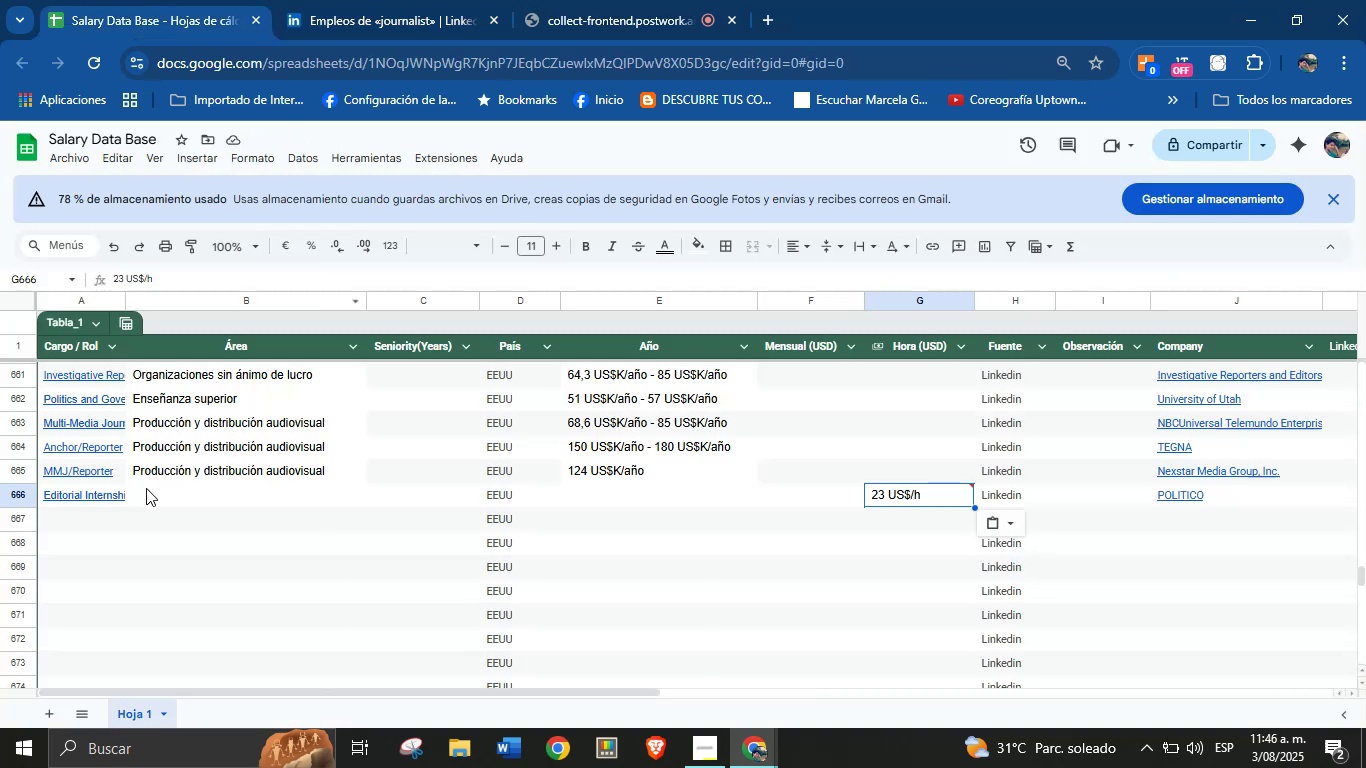 
left_click([170, 492])
 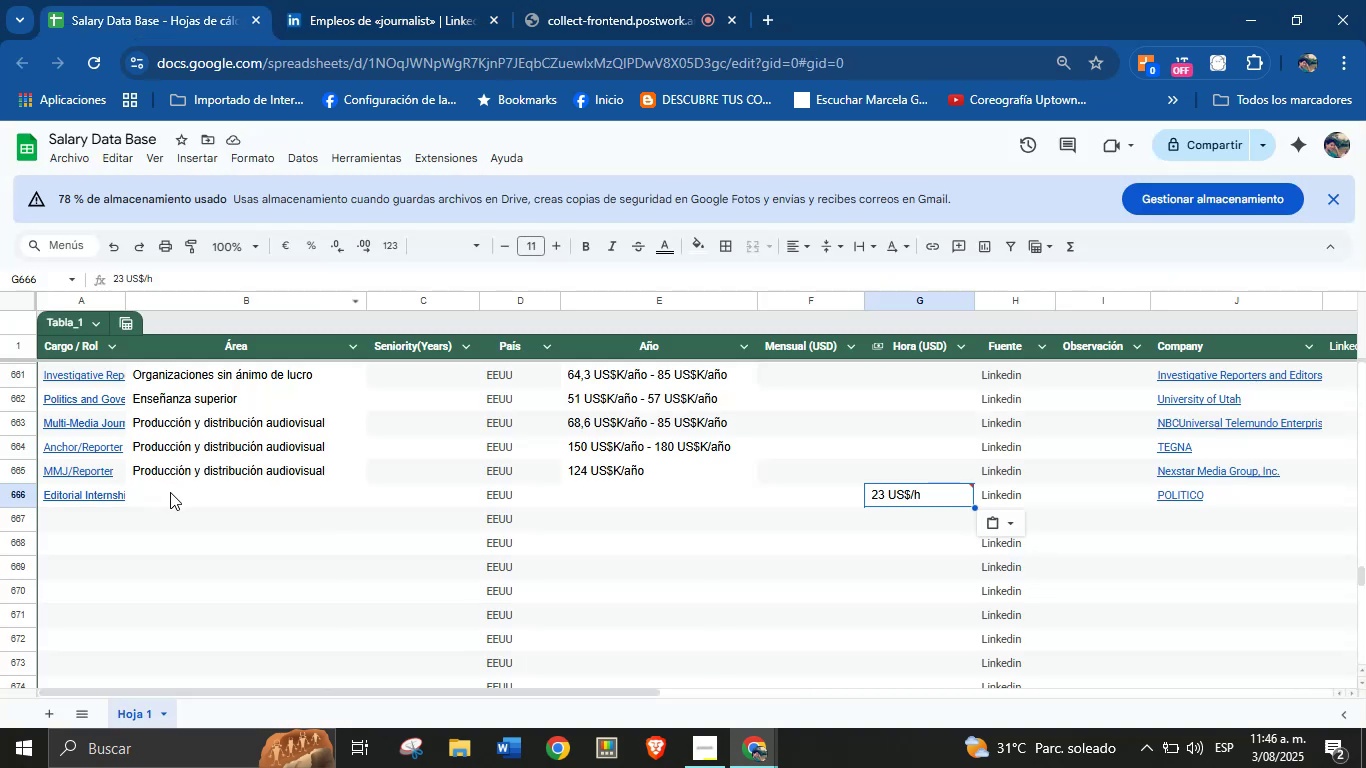 
key(Control+V)
 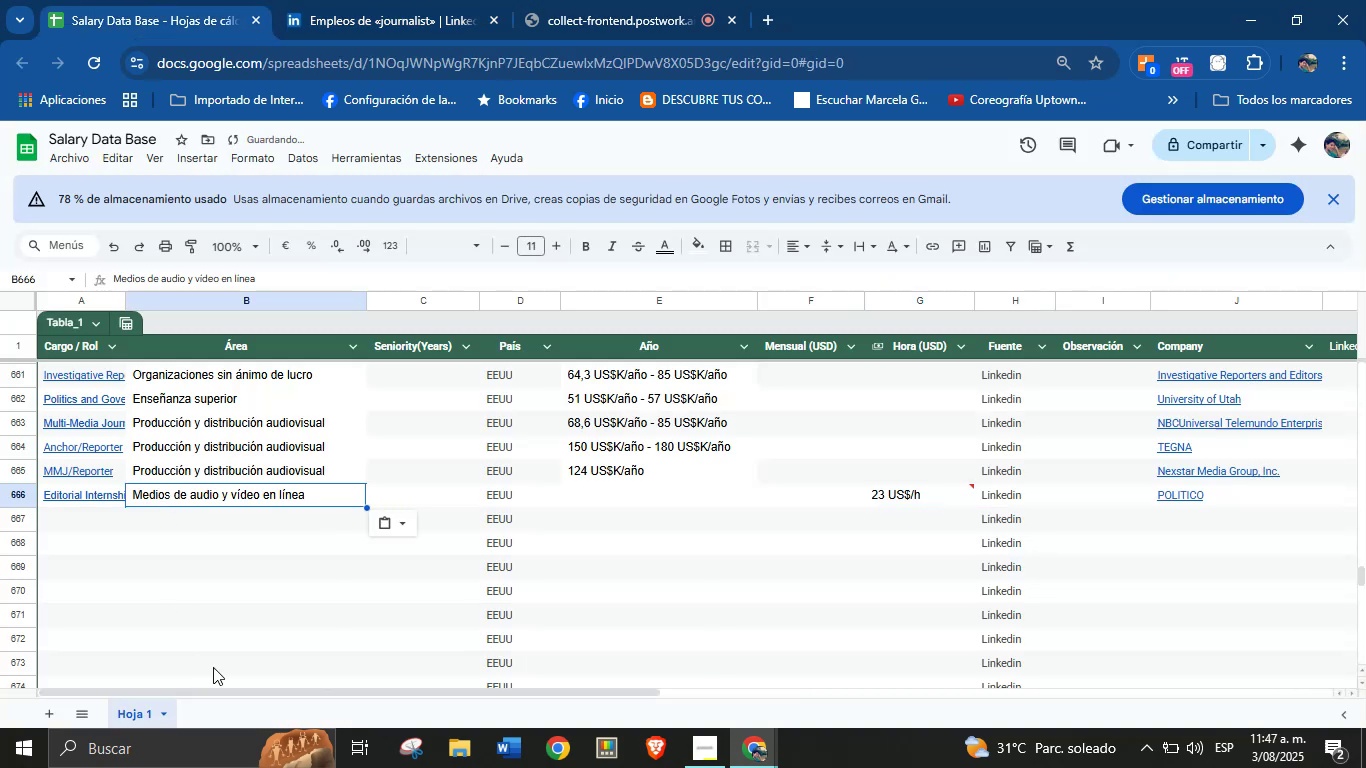 
left_click([435, 0])
 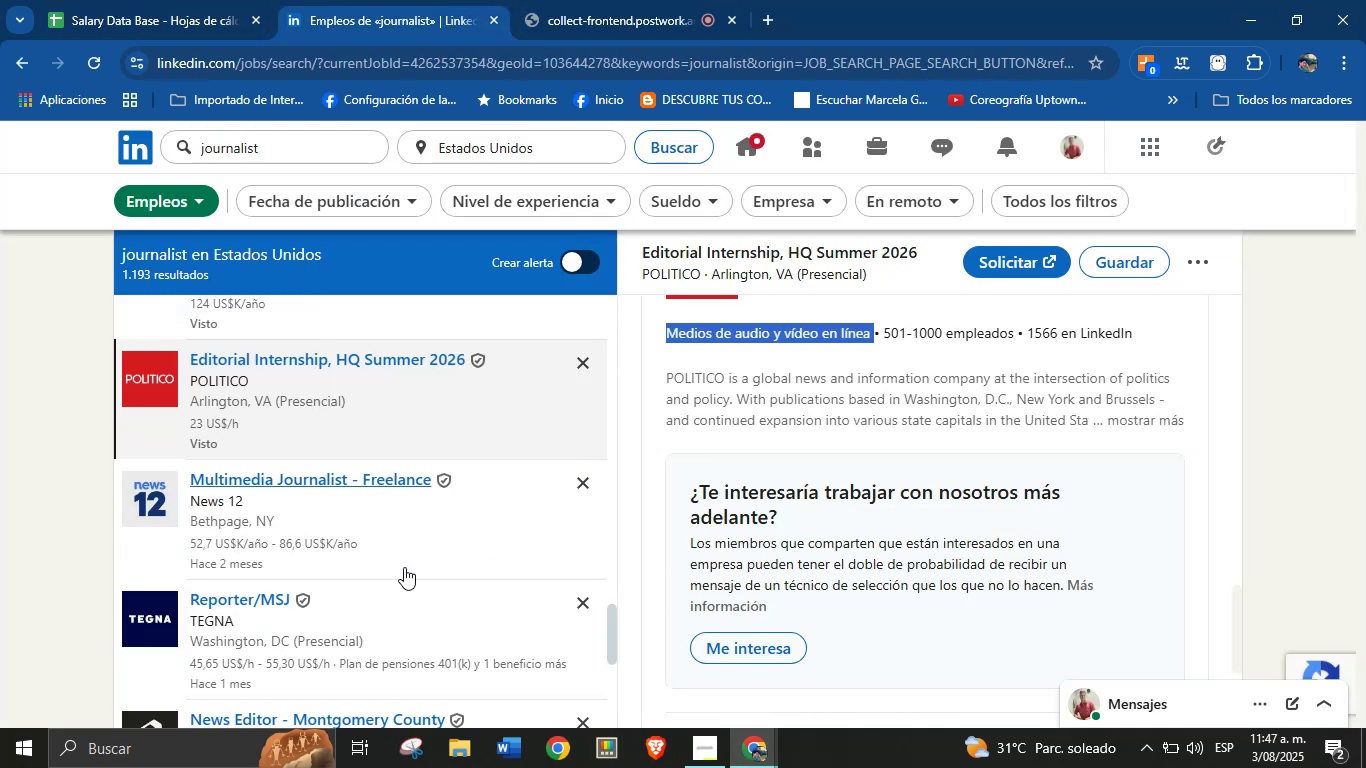 
scroll: coordinate [401, 567], scroll_direction: down, amount: 1.0
 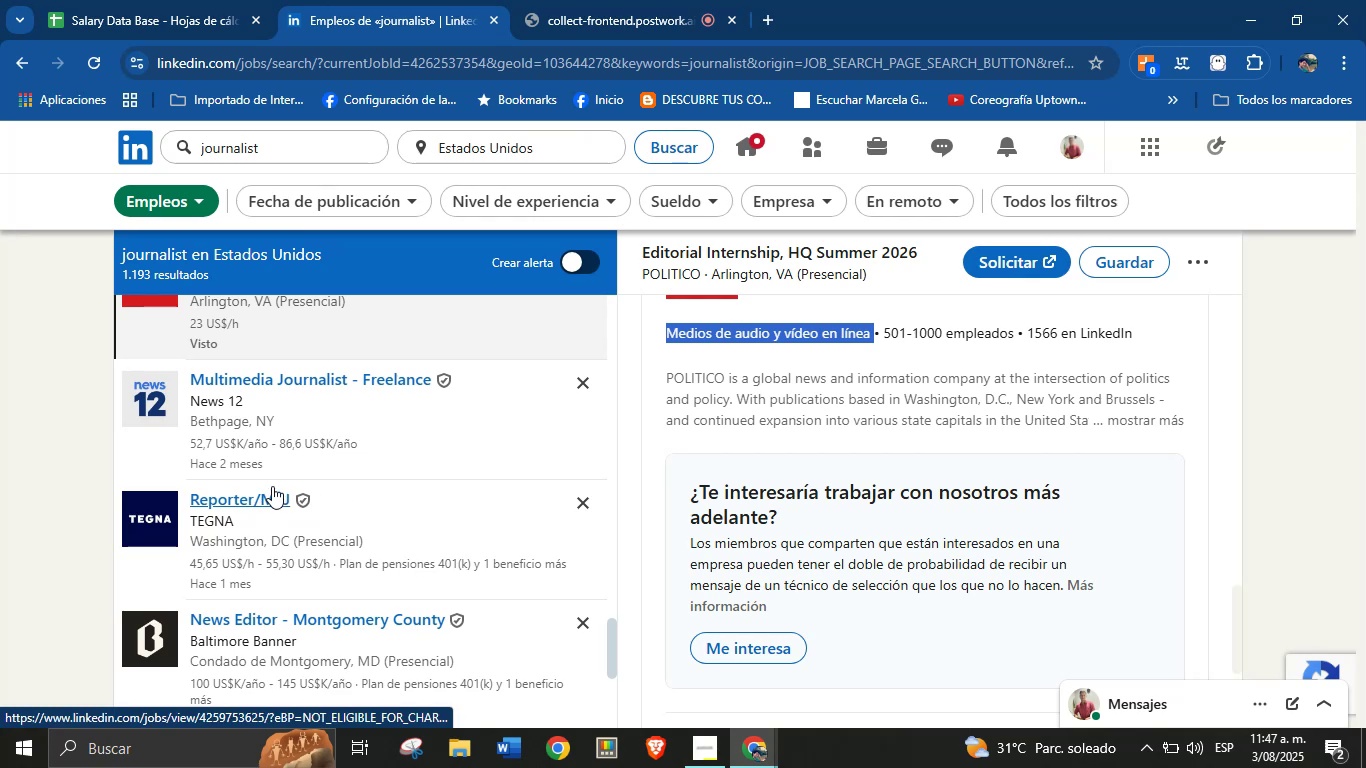 
left_click([267, 502])
 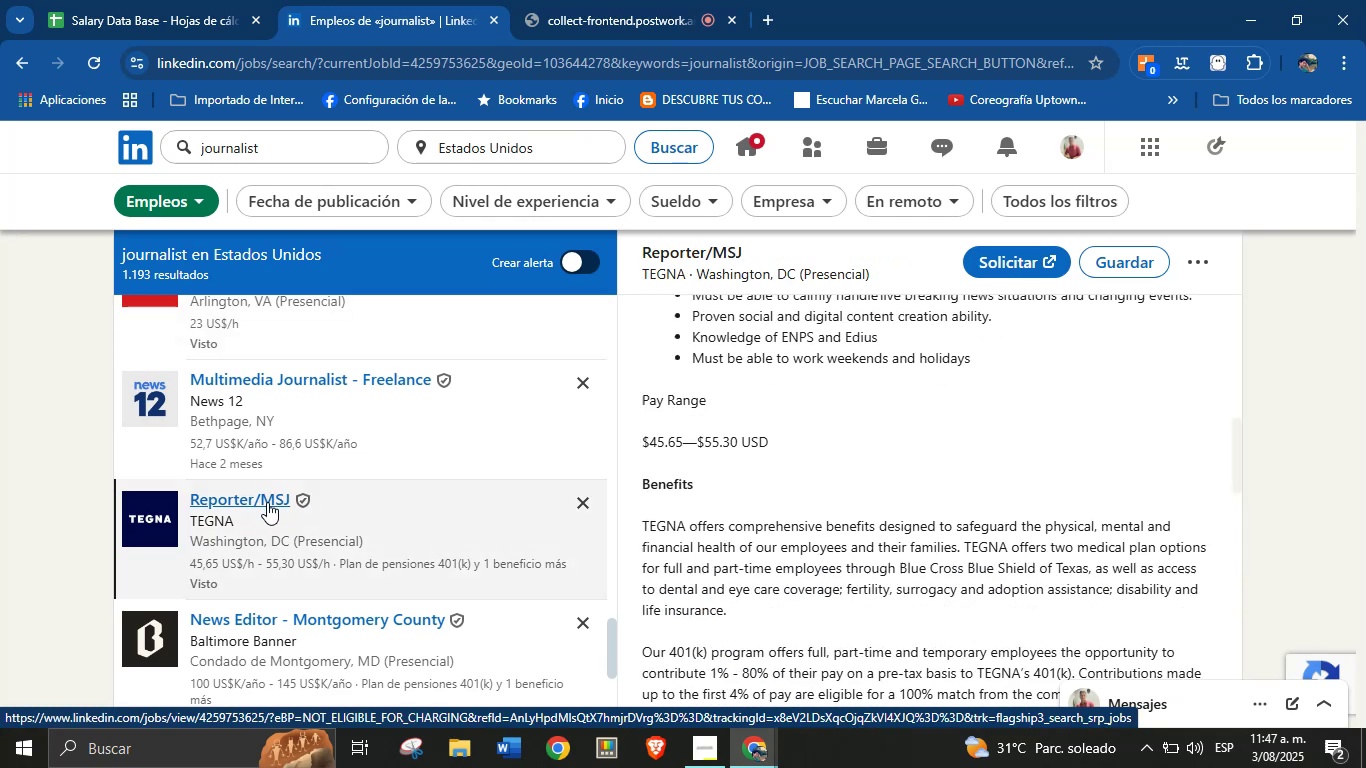 
scroll: coordinate [925, 501], scroll_direction: up, amount: 22.0
 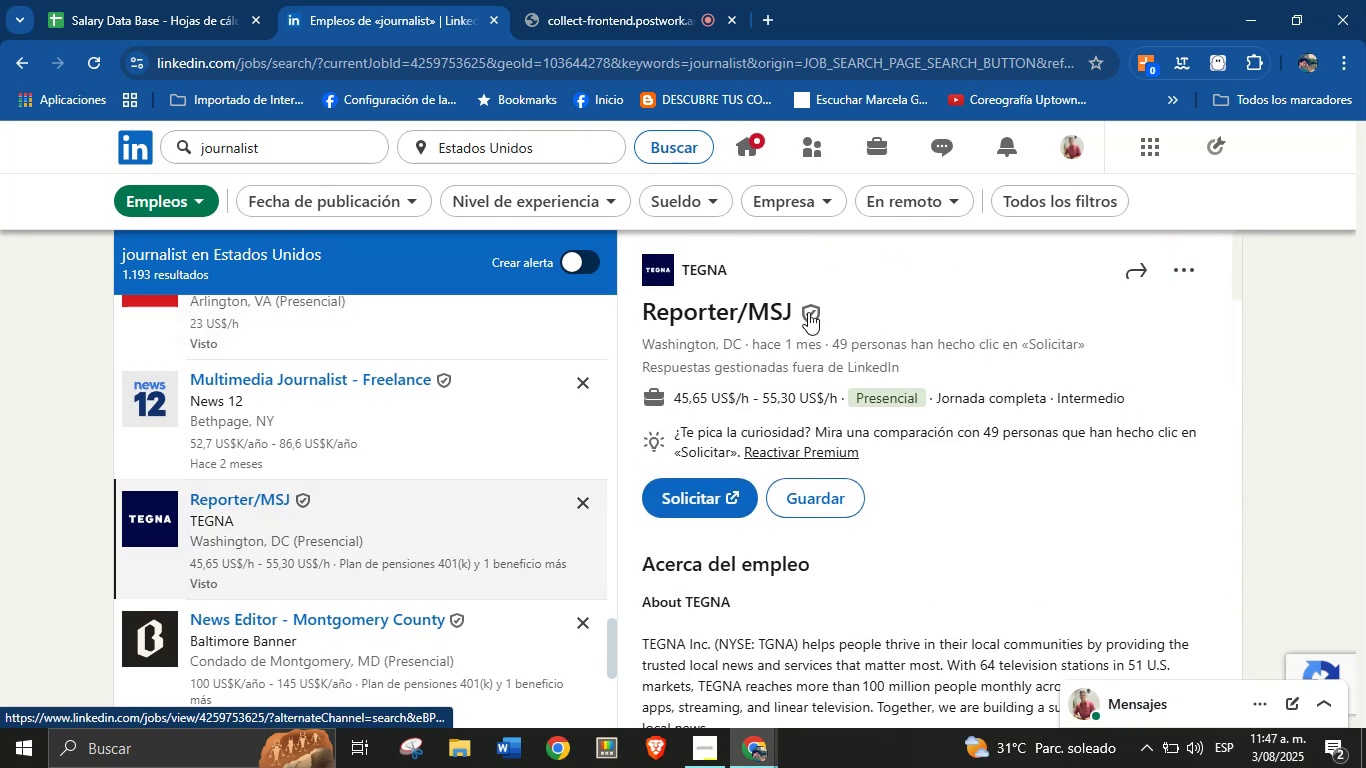 
scroll: coordinate [348, 475], scroll_direction: down, amount: 2.0
 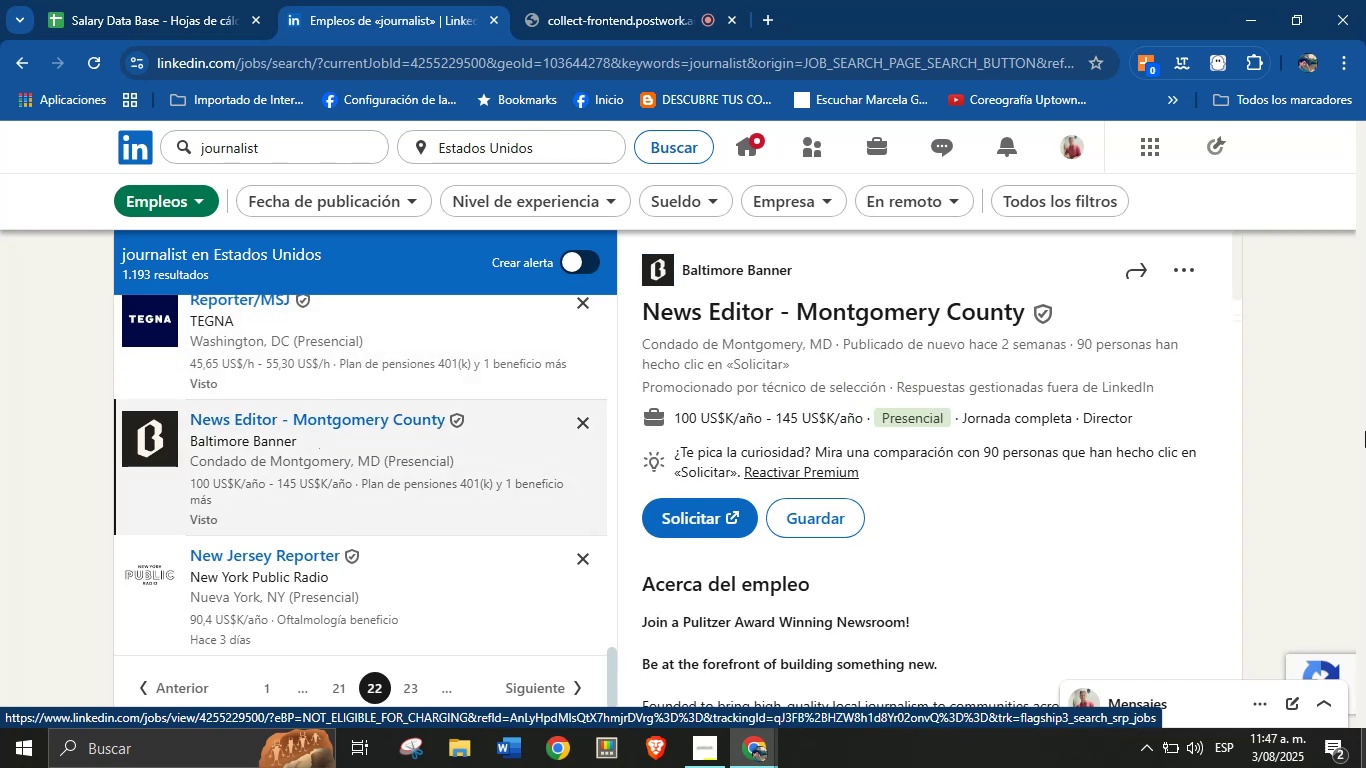 
wait(11.17)
 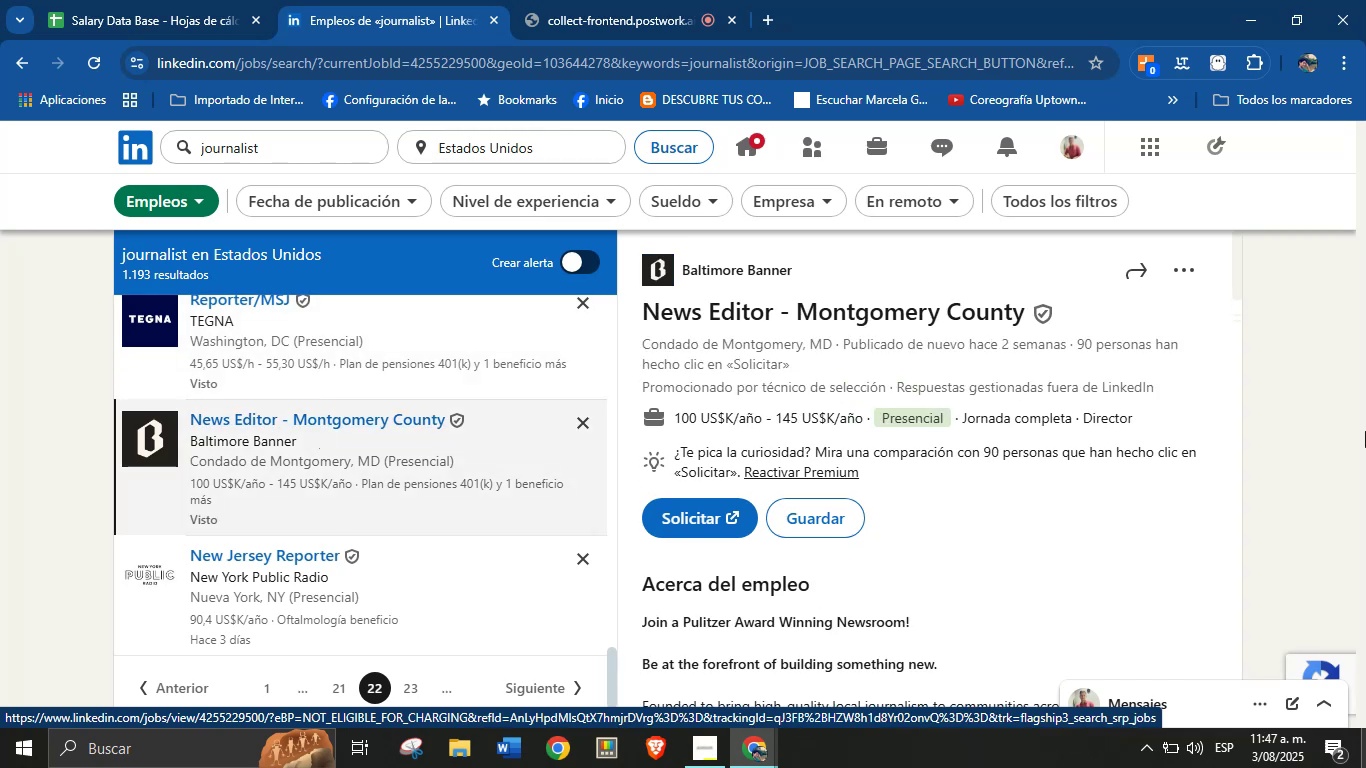 
left_click_drag(start_coordinate=[1030, 308], to_coordinate=[644, 313])
 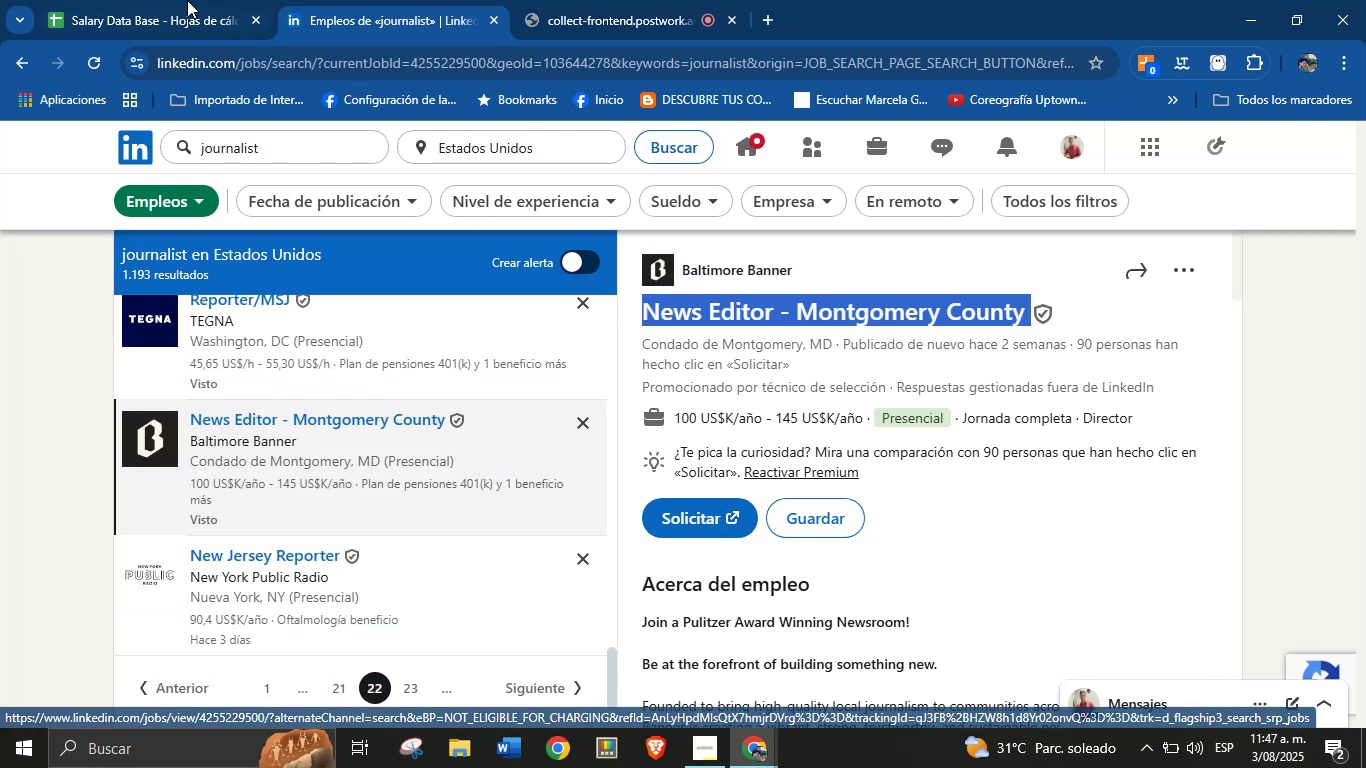 
key(Control+ControlLeft)
 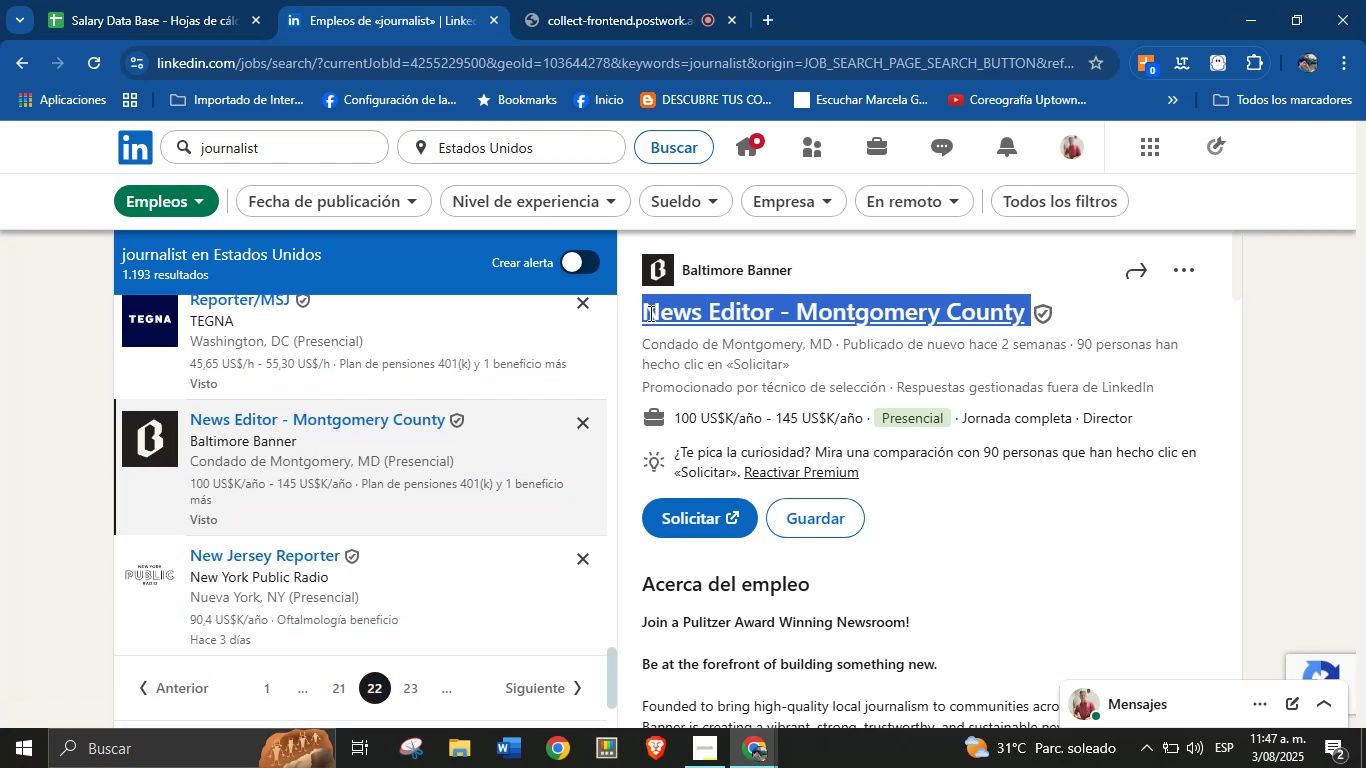 
key(Control+ControlLeft)
 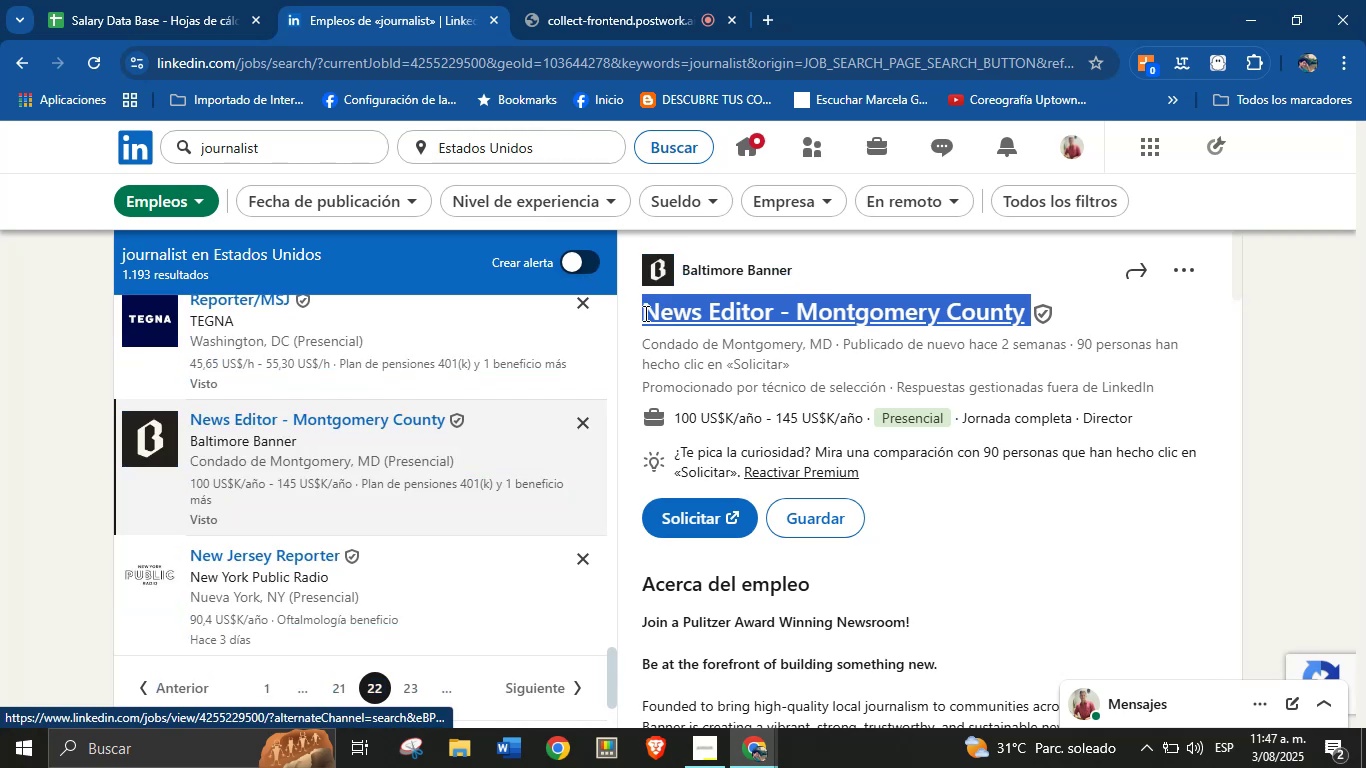 
key(Control+C)
 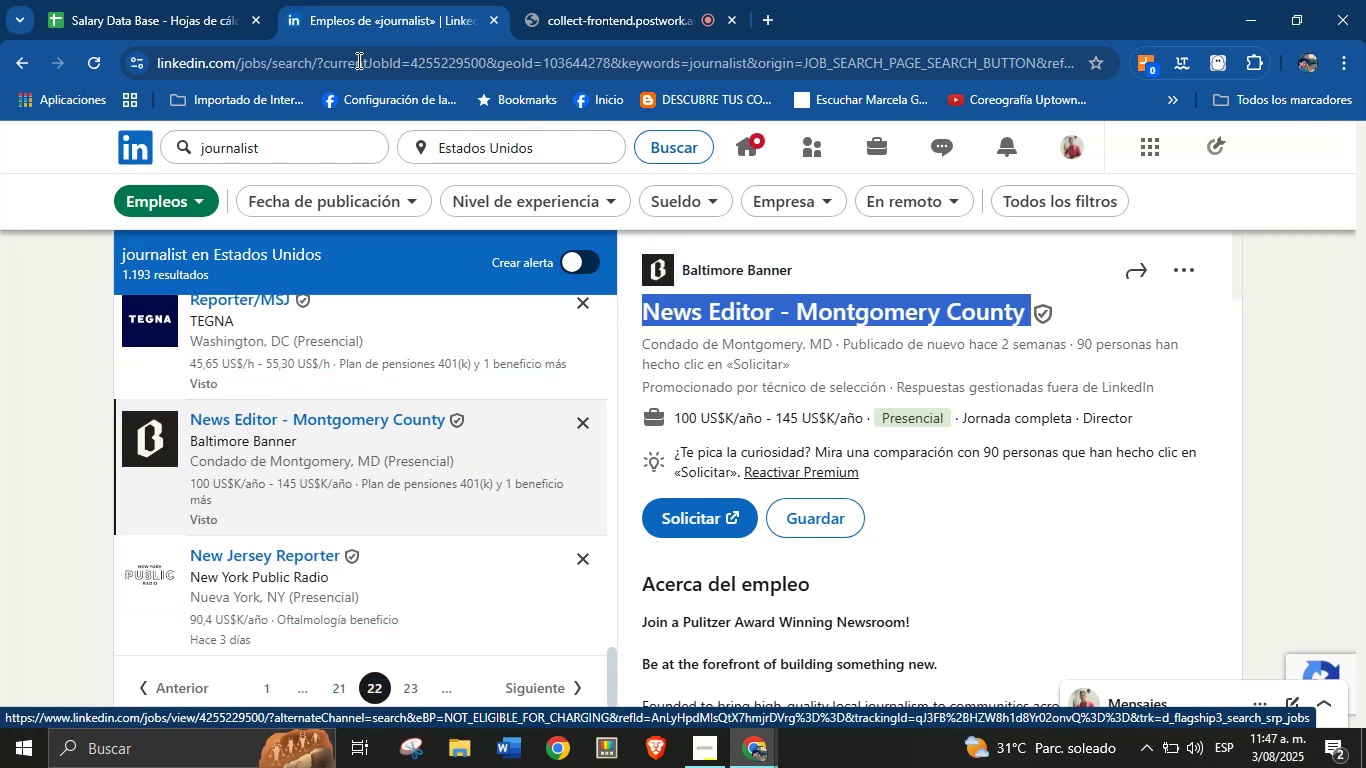 
left_click([166, 0])
 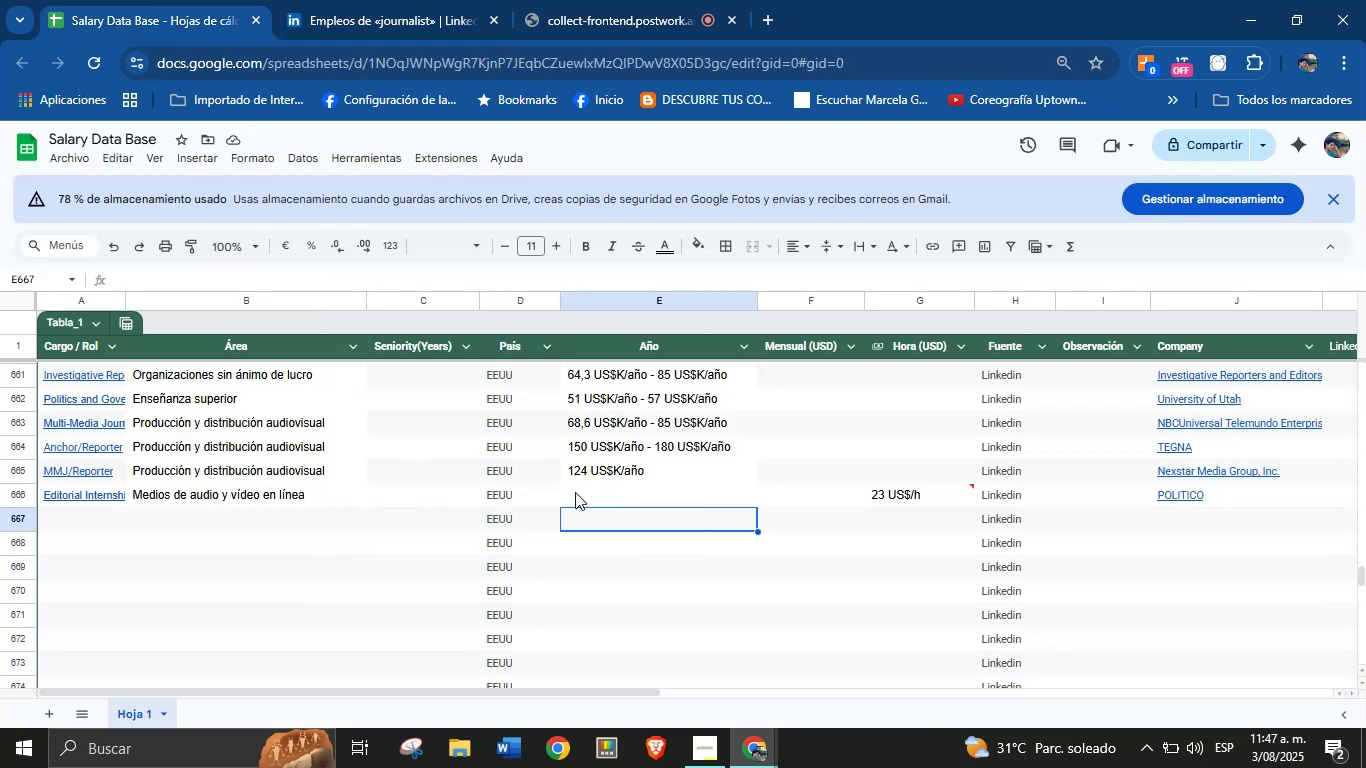 
wait(5.05)
 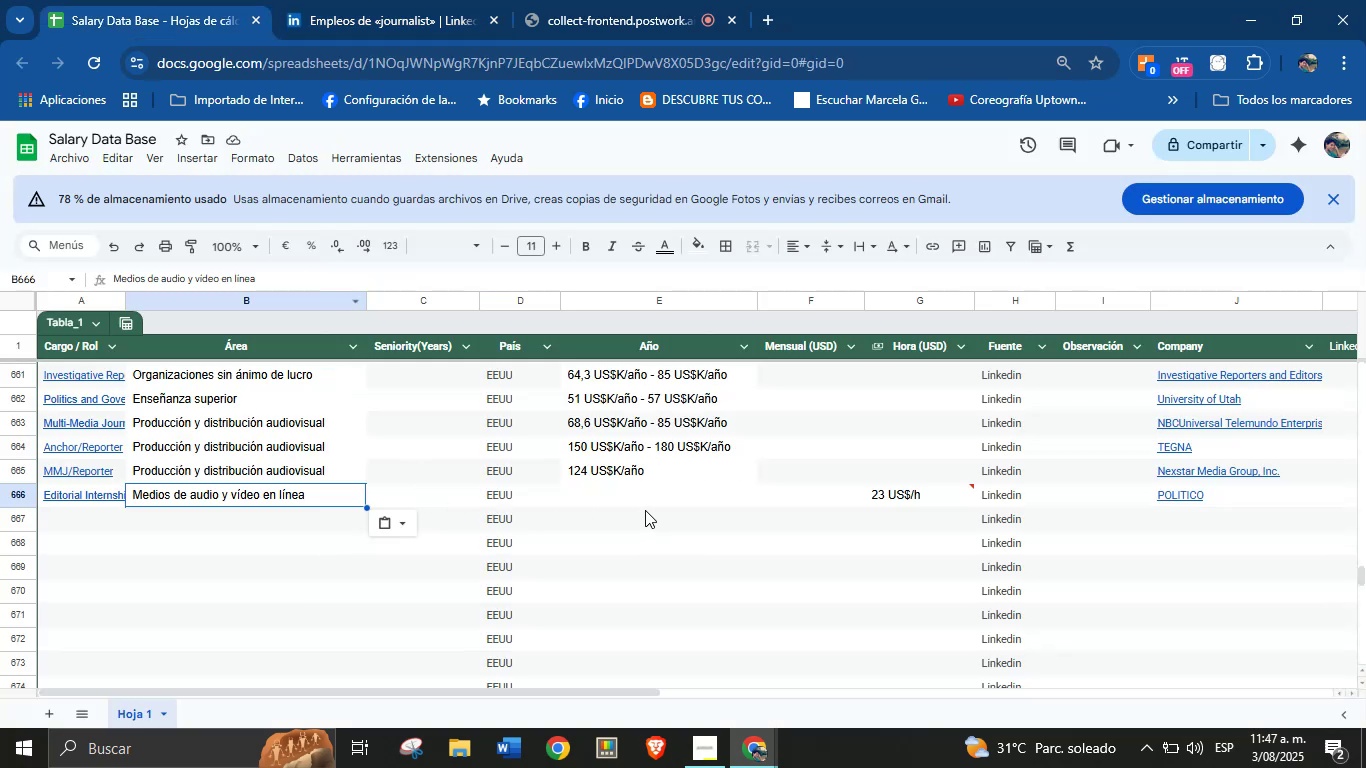 
key(Control+V)
 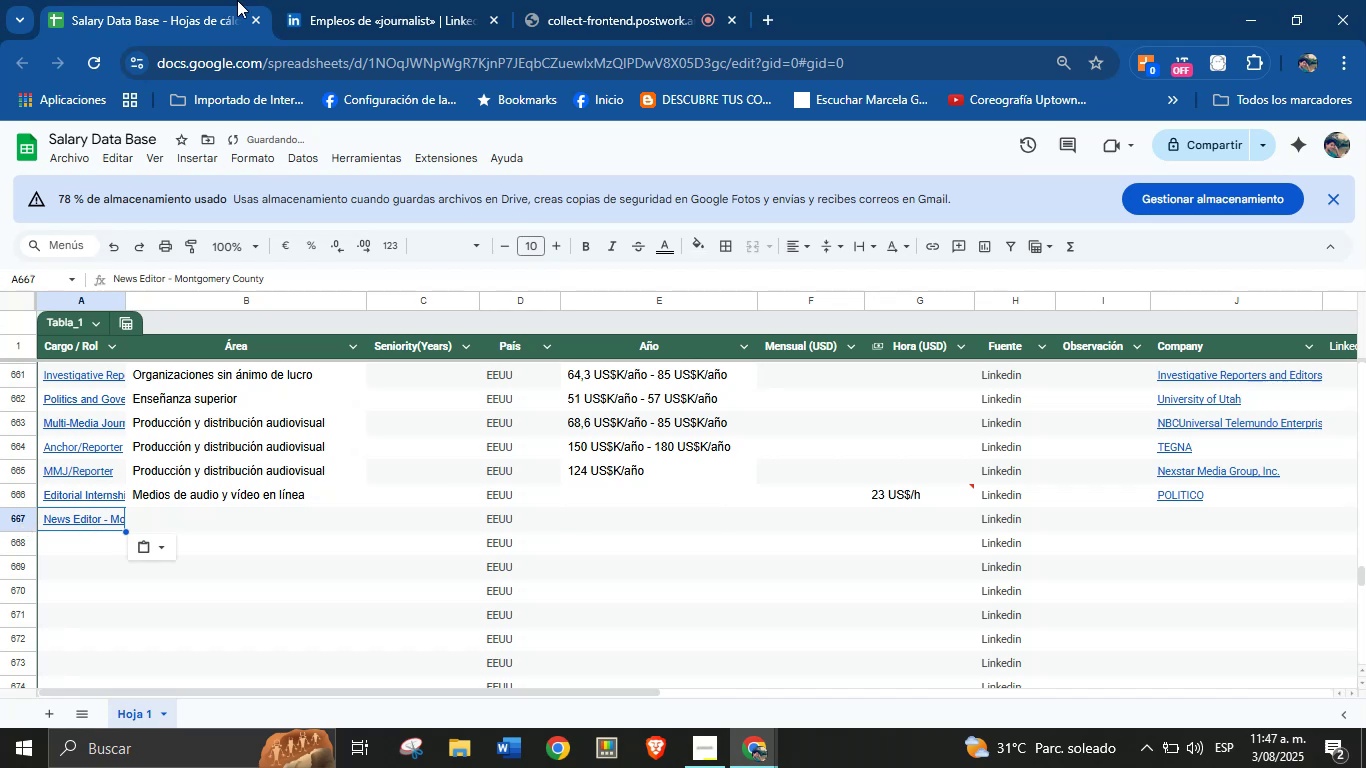 
left_click([250, 0])
 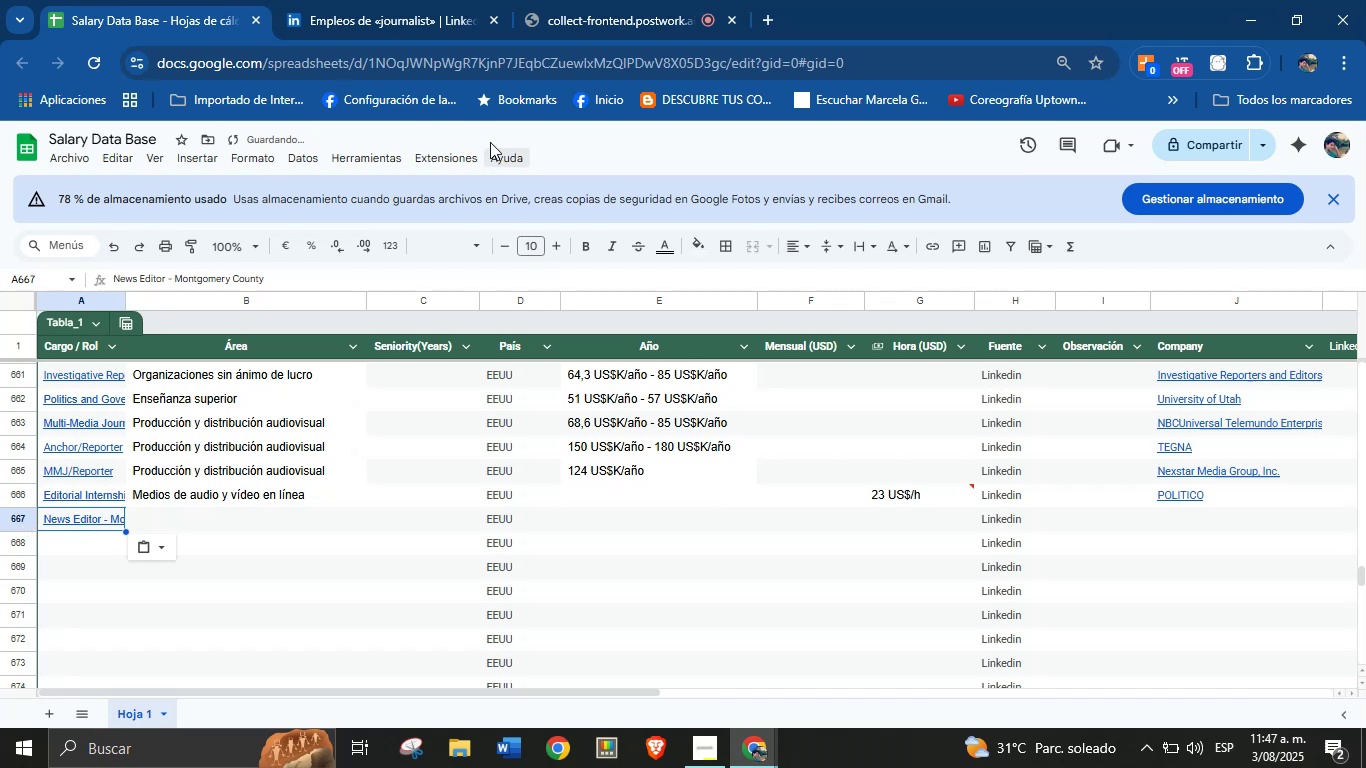 
left_click([401, 0])
 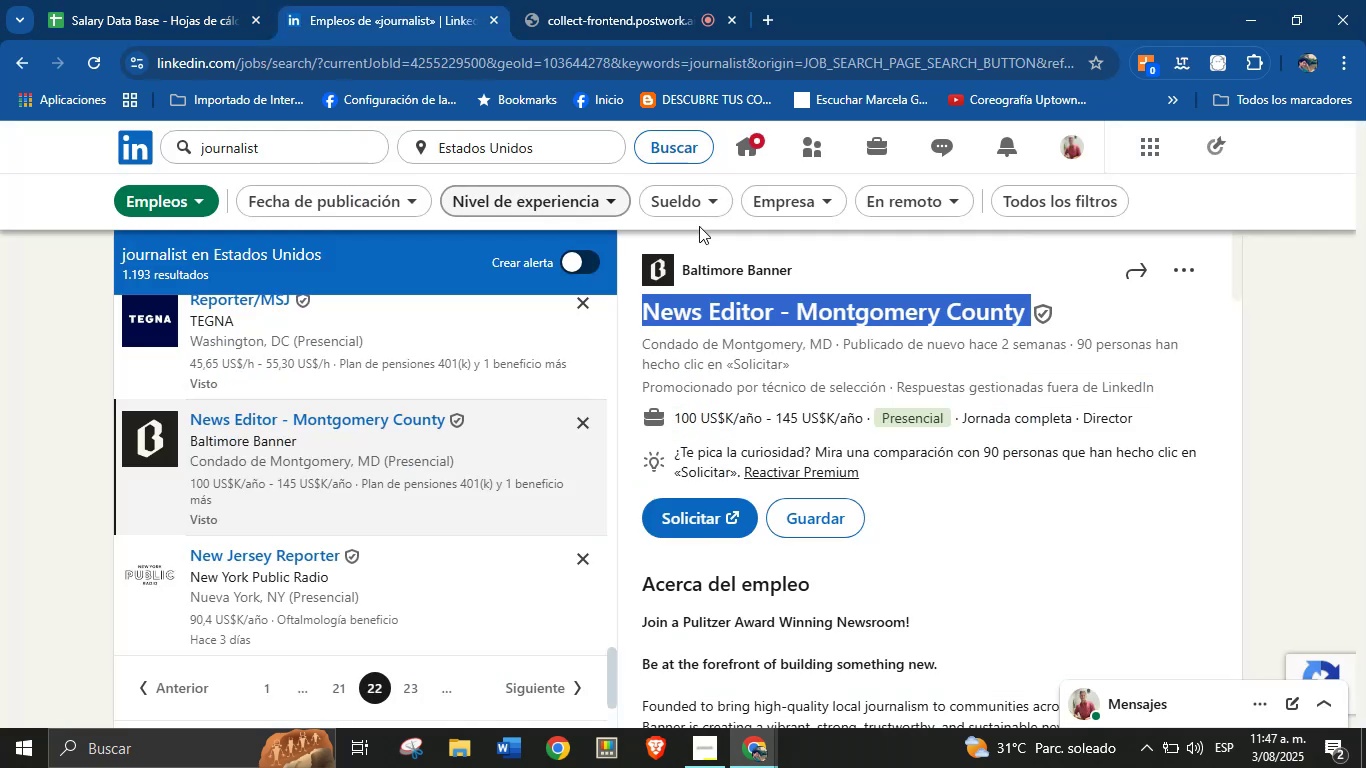 
left_click([816, 256])
 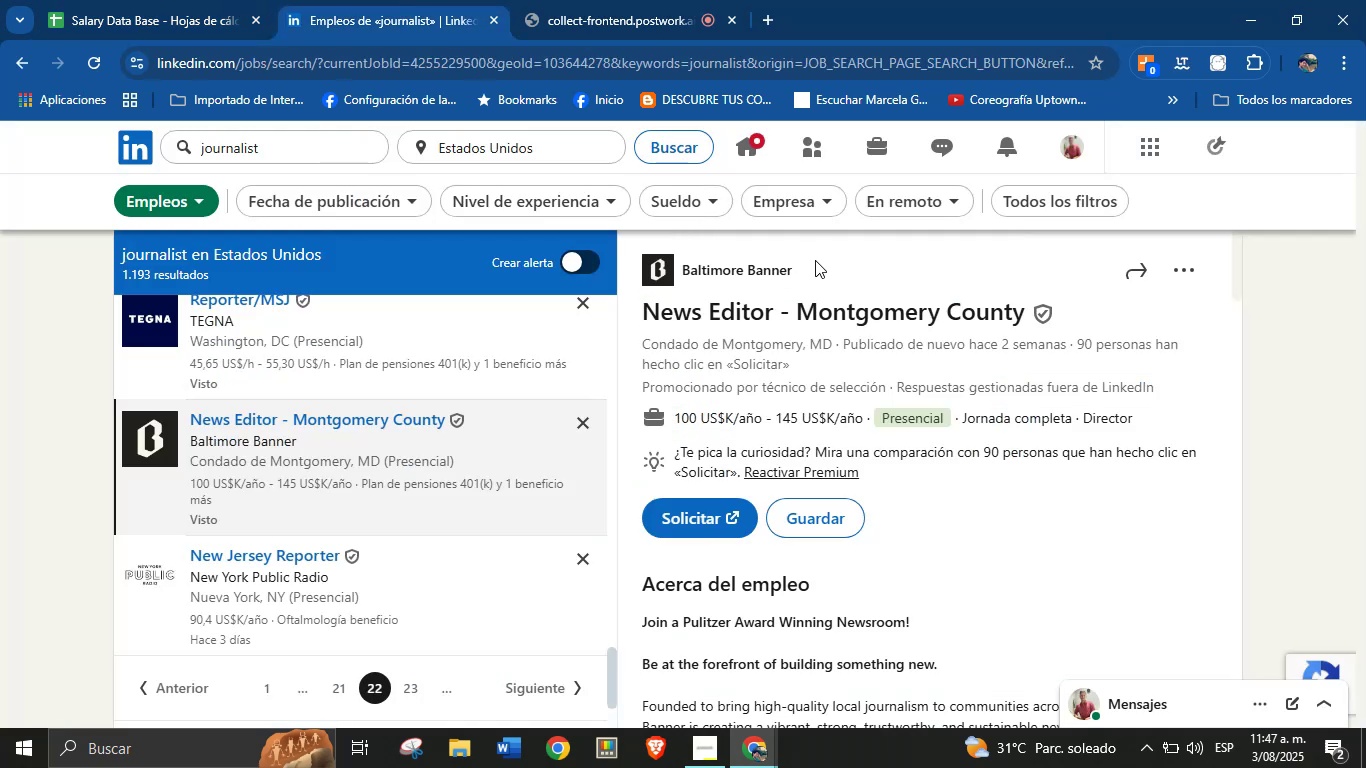 
left_click_drag(start_coordinate=[810, 264], to_coordinate=[683, 268])
 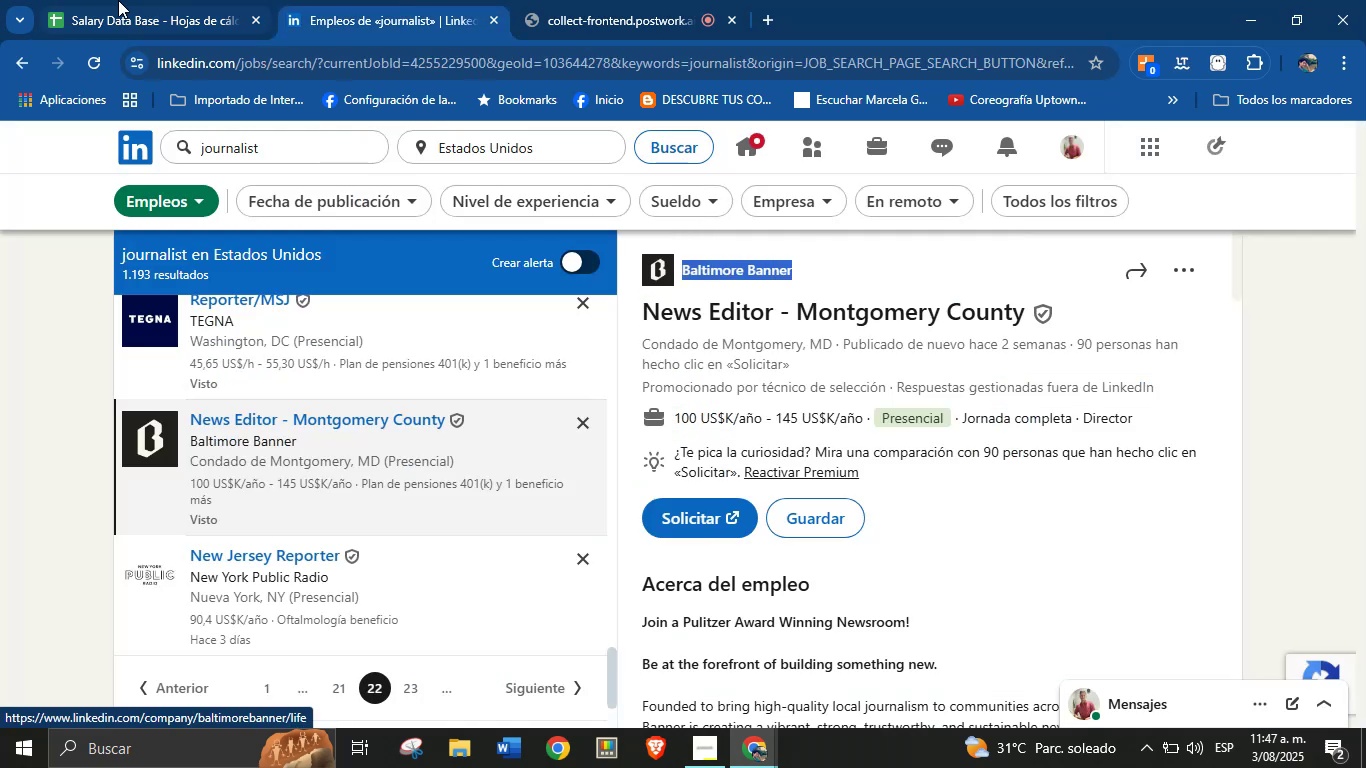 
key(Control+C)
 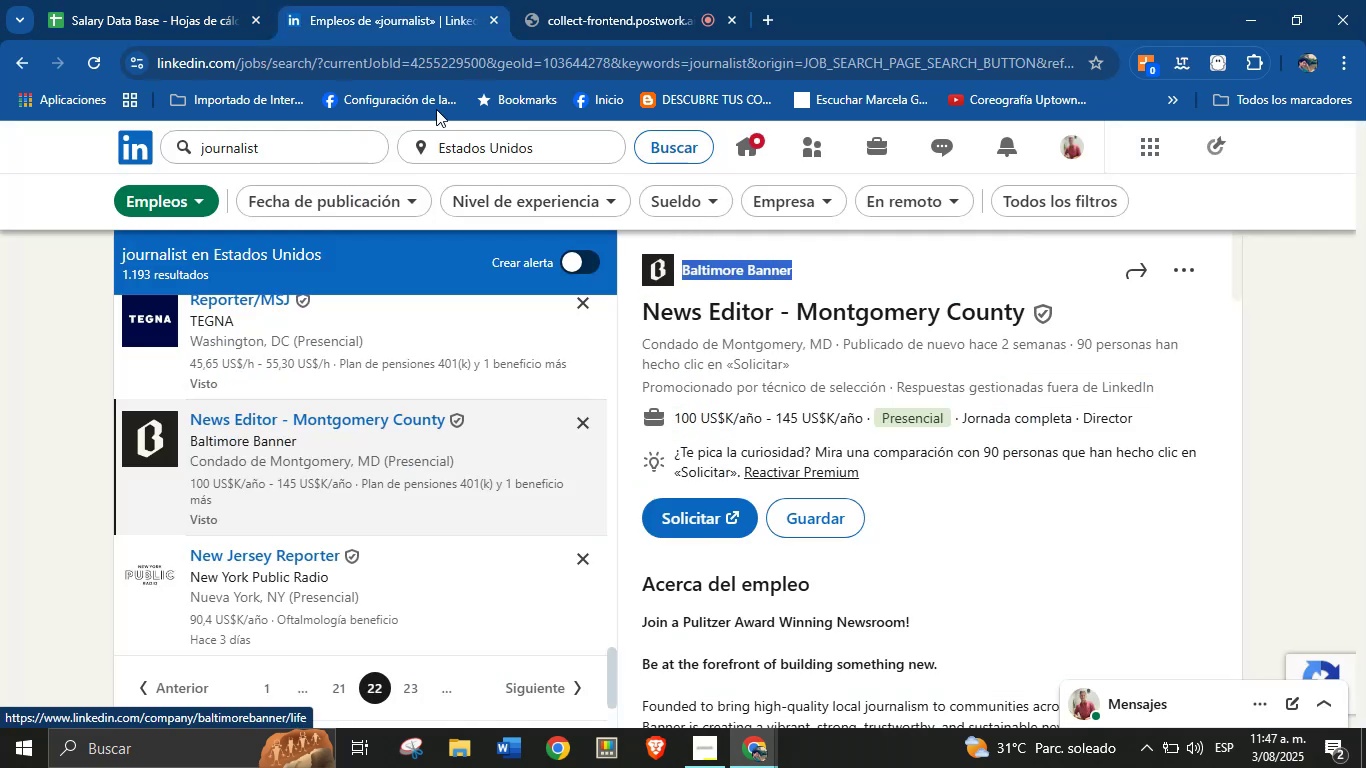 
left_click([118, 0])
 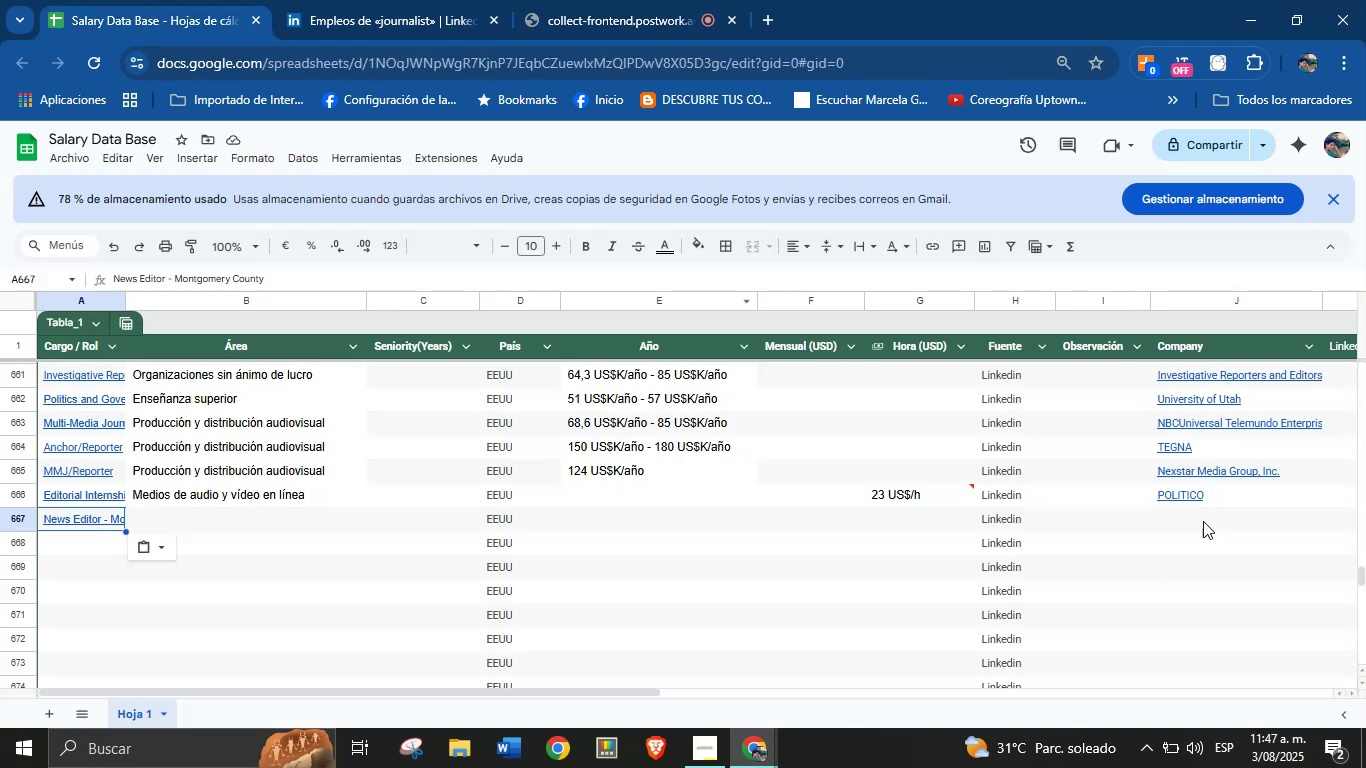 
key(Control+V)
 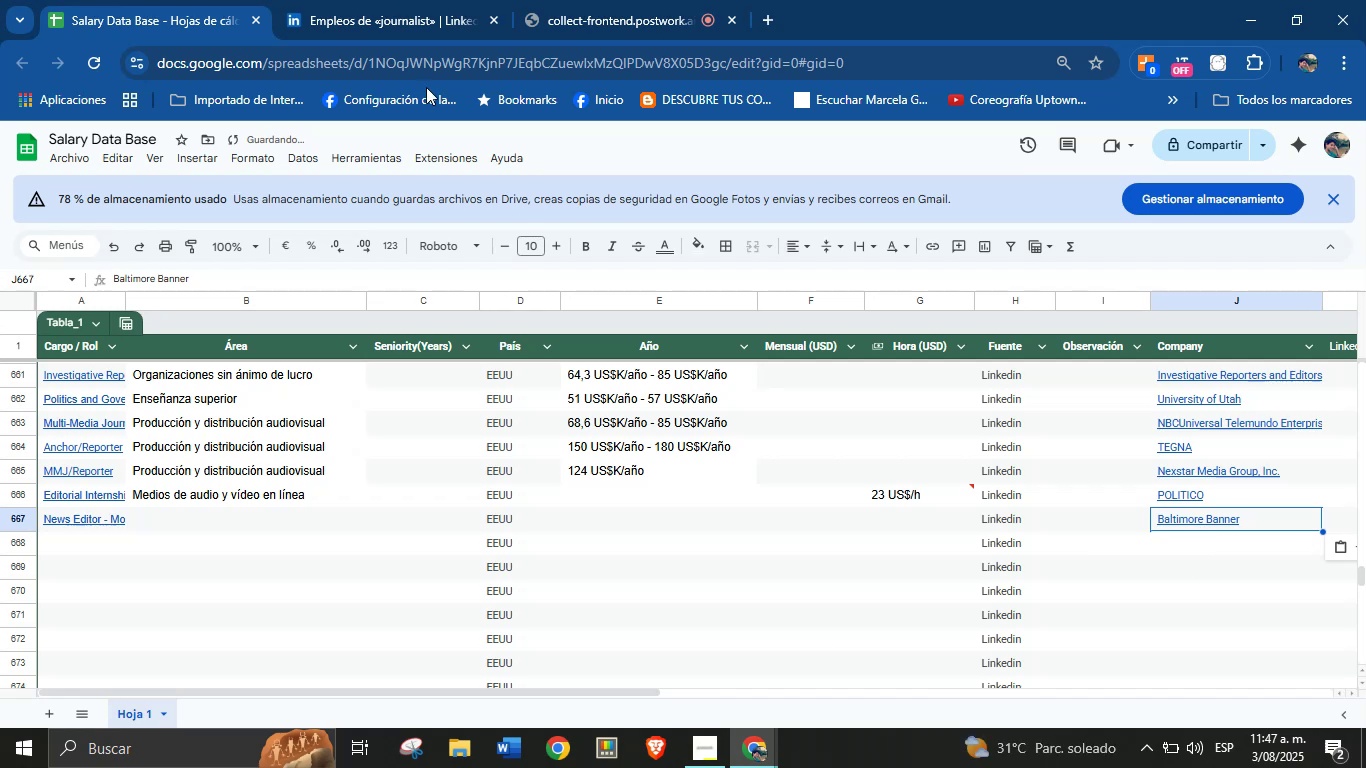 
left_click([401, 0])
 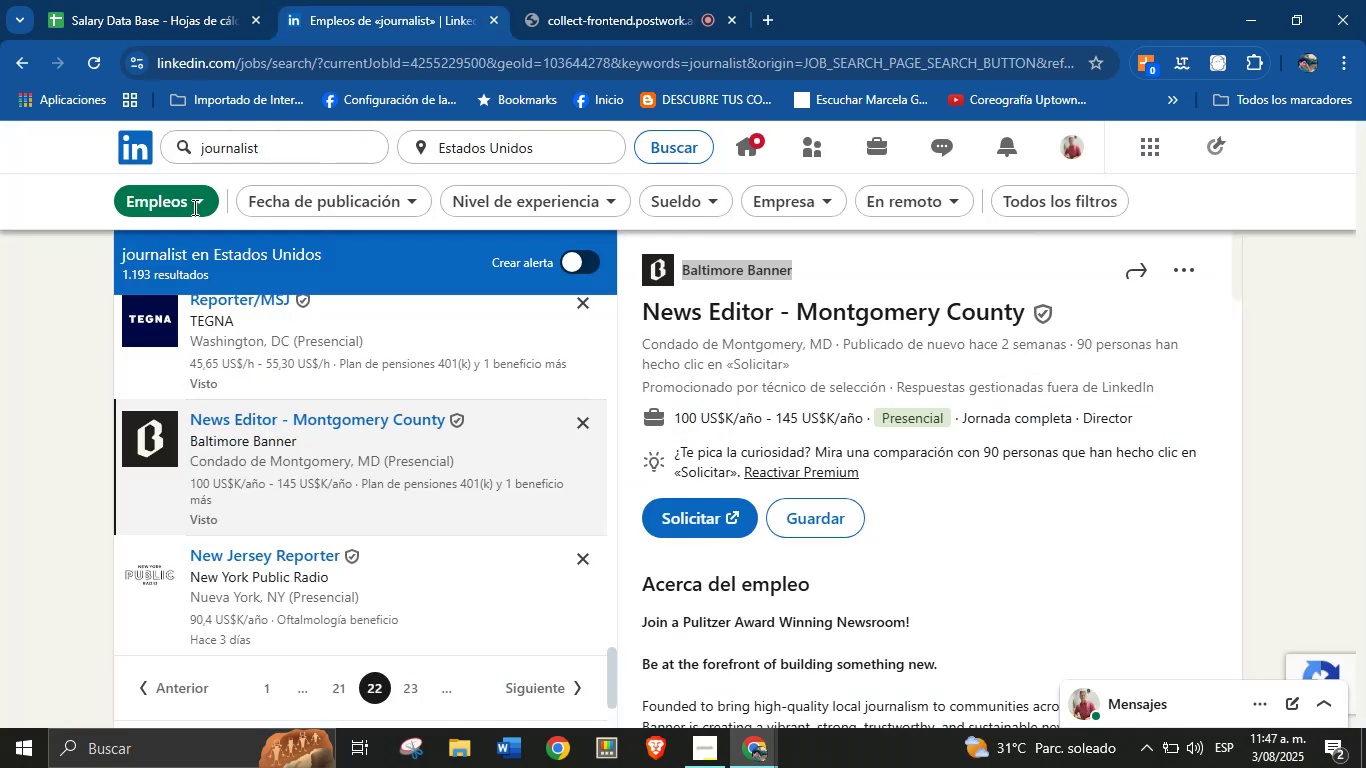 
scroll: coordinate [807, 536], scroll_direction: up, amount: 2.0
 